 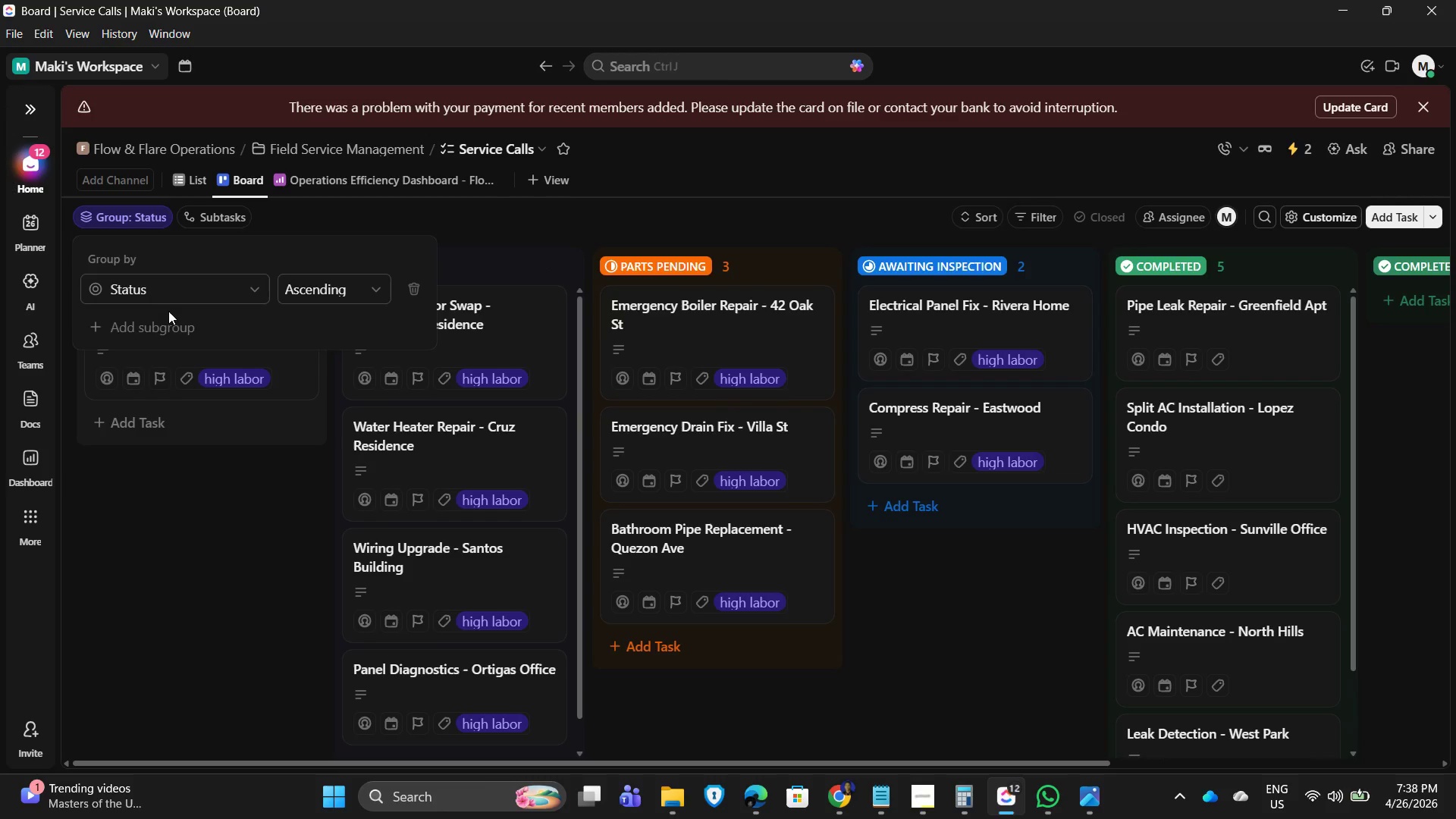 
scroll: coordinate [173, 513], scroll_direction: down, amount: 3.0
 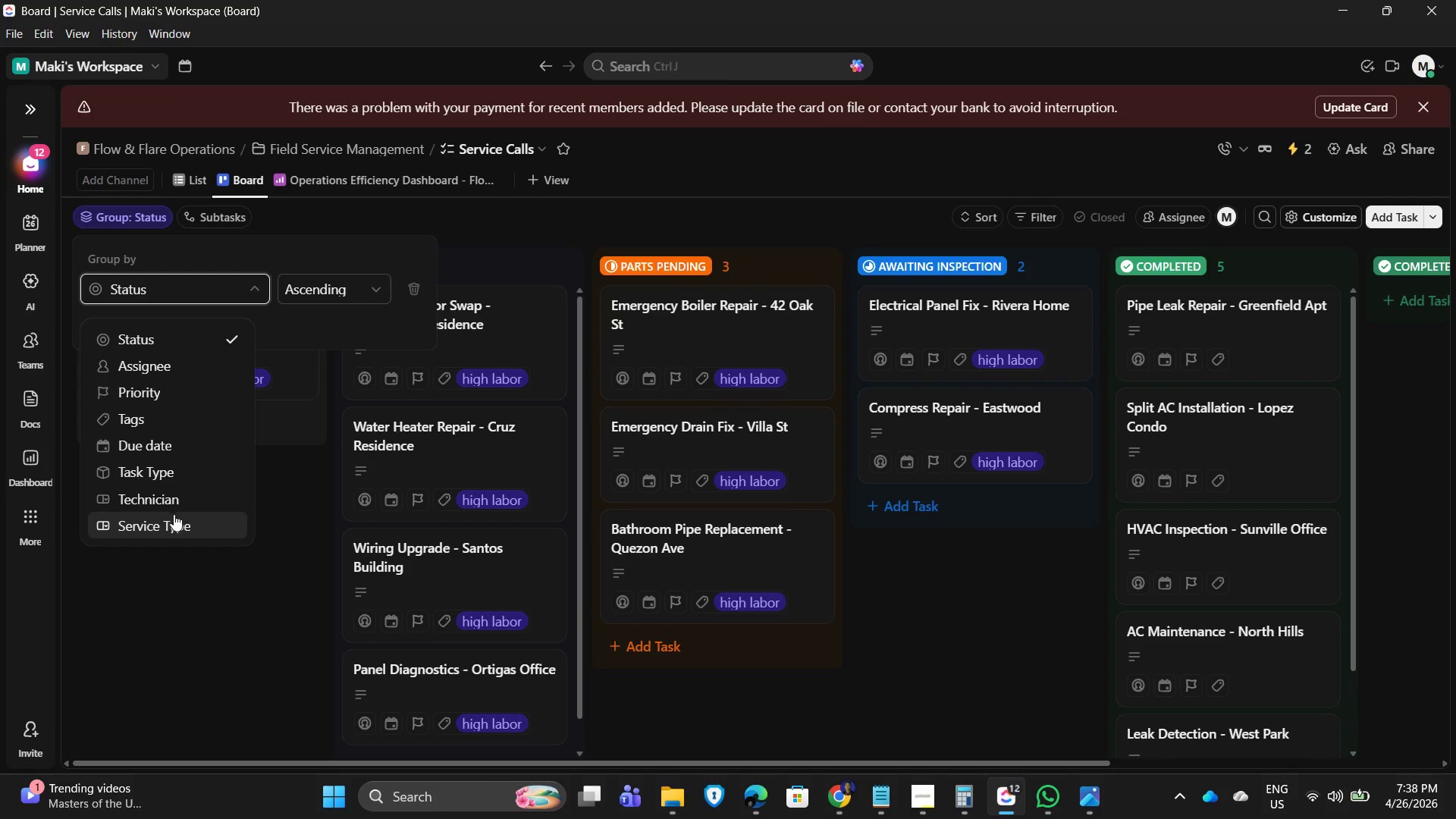 
left_click([177, 500])
 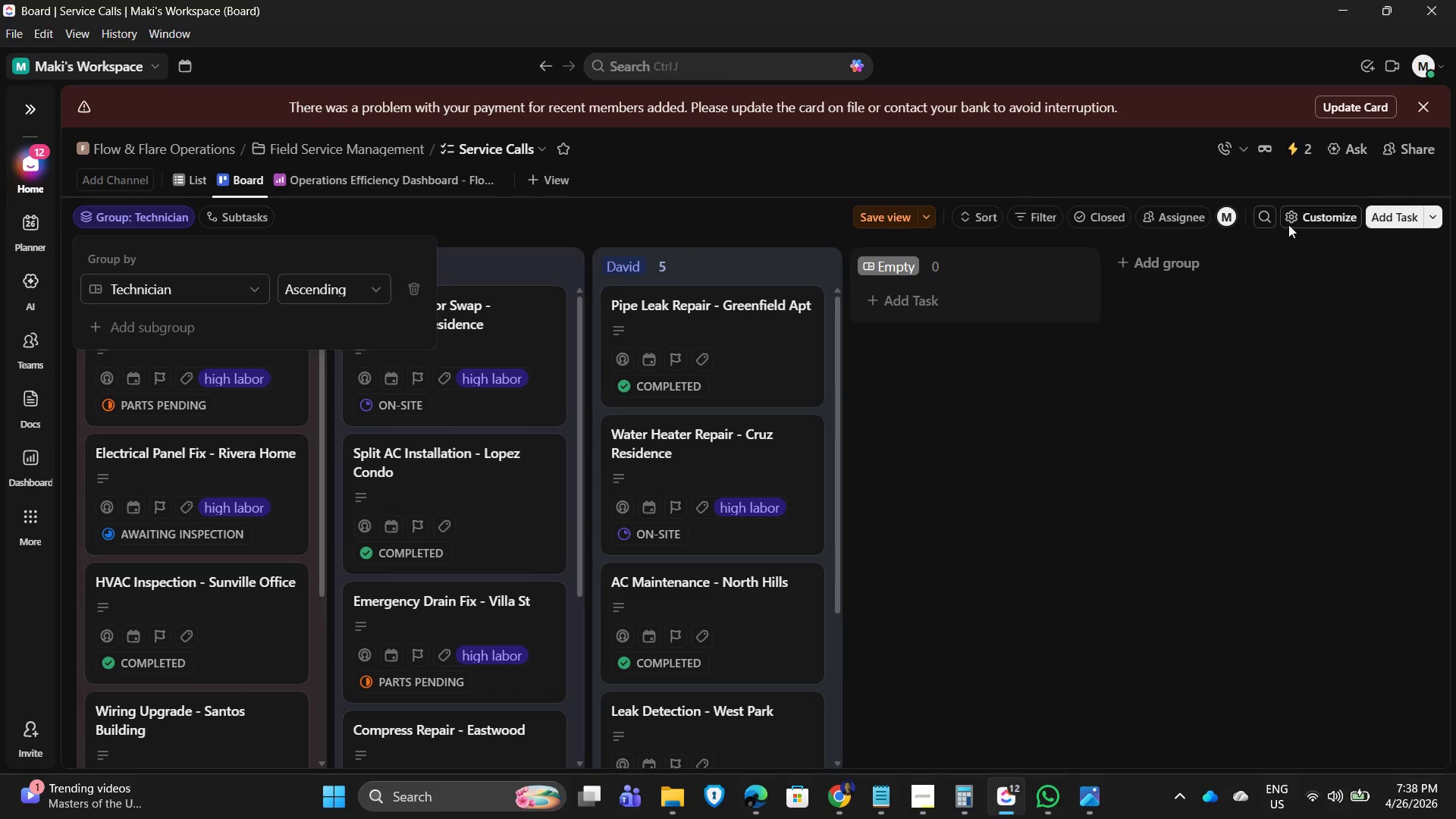 
double_click([1303, 218])
 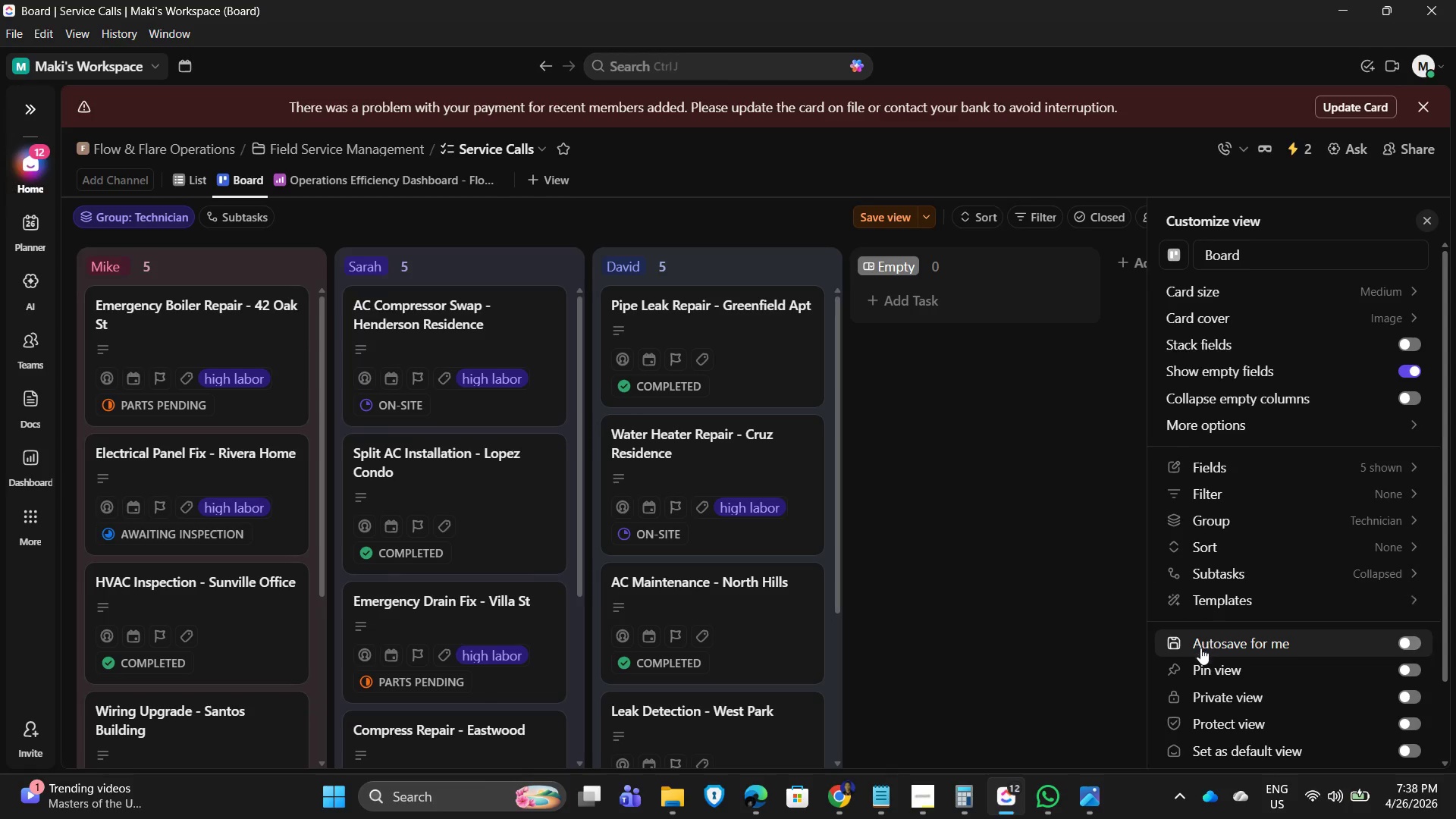 
left_click([1202, 650])
 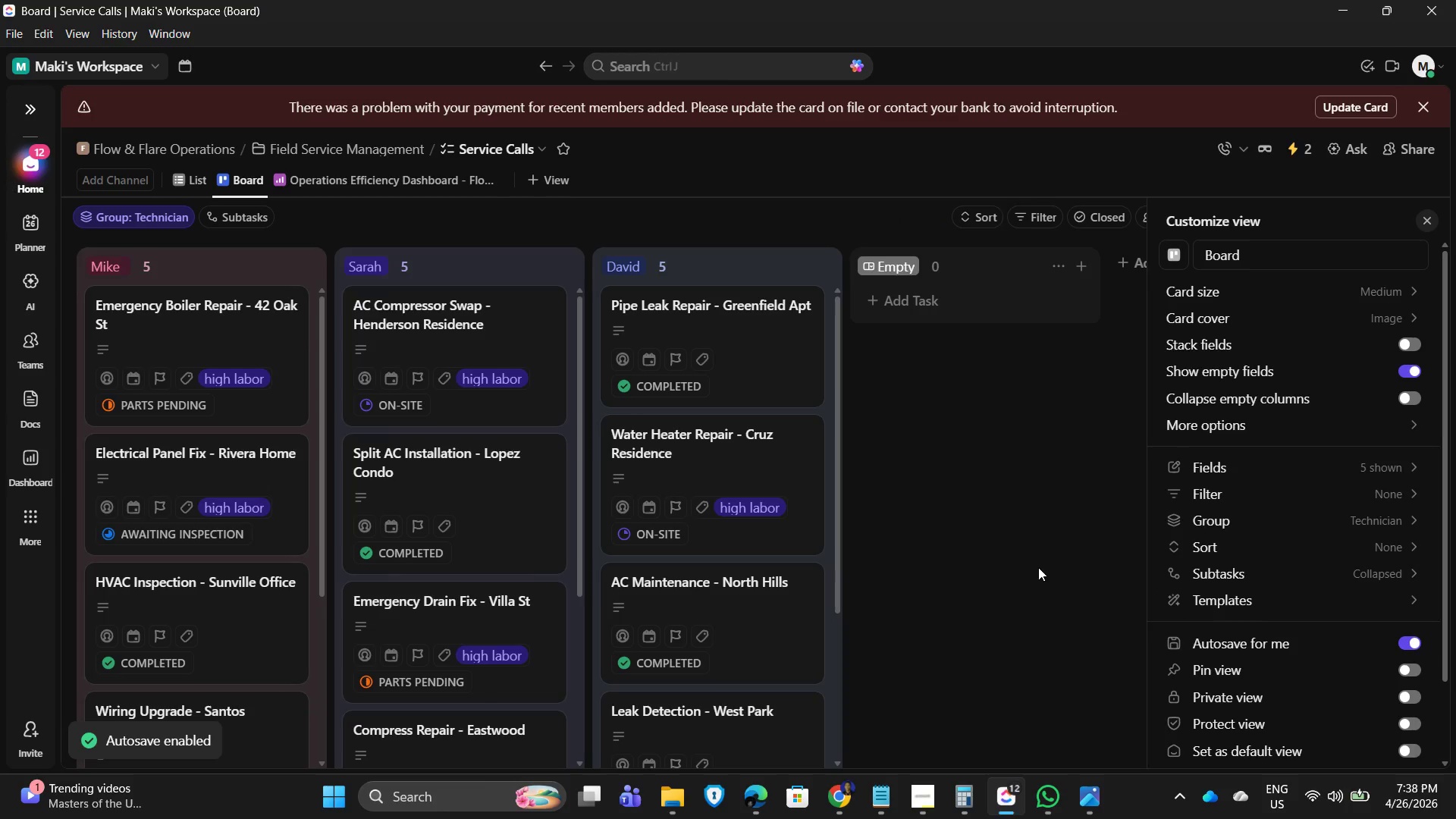 
left_click([1036, 565])
 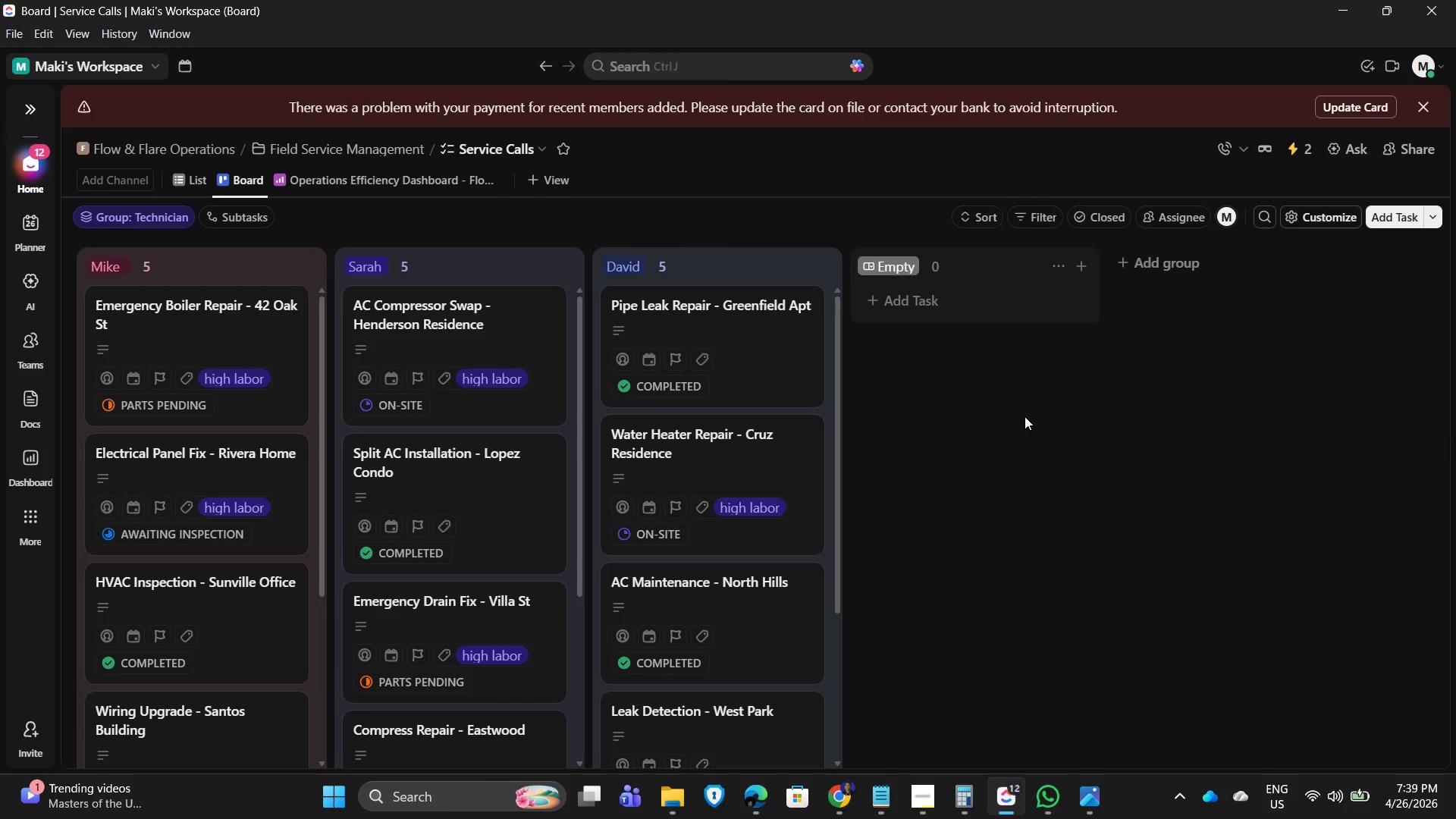 
wait(6.55)
 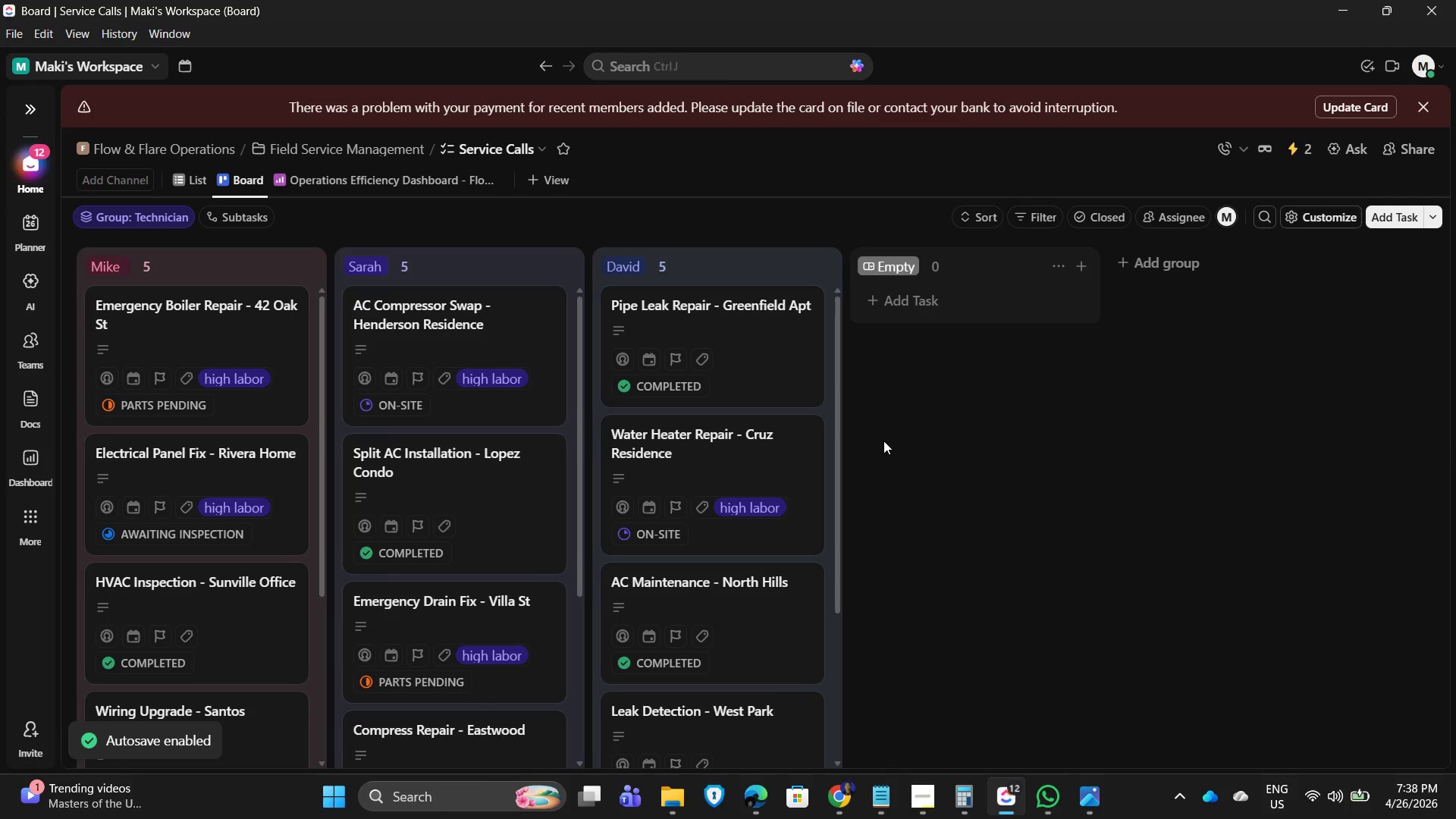 
left_click([1306, 219])
 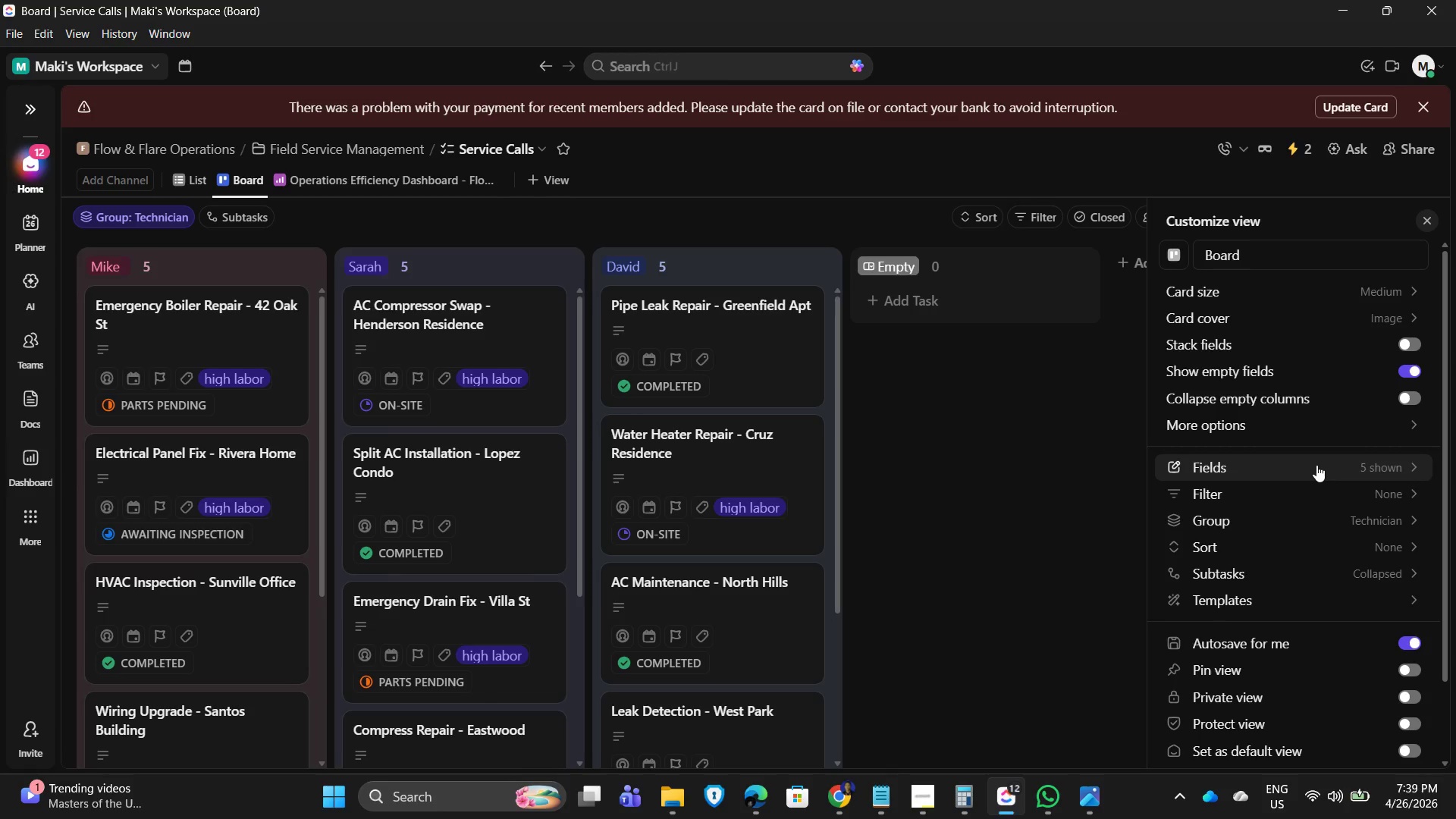 
left_click([1316, 465])
 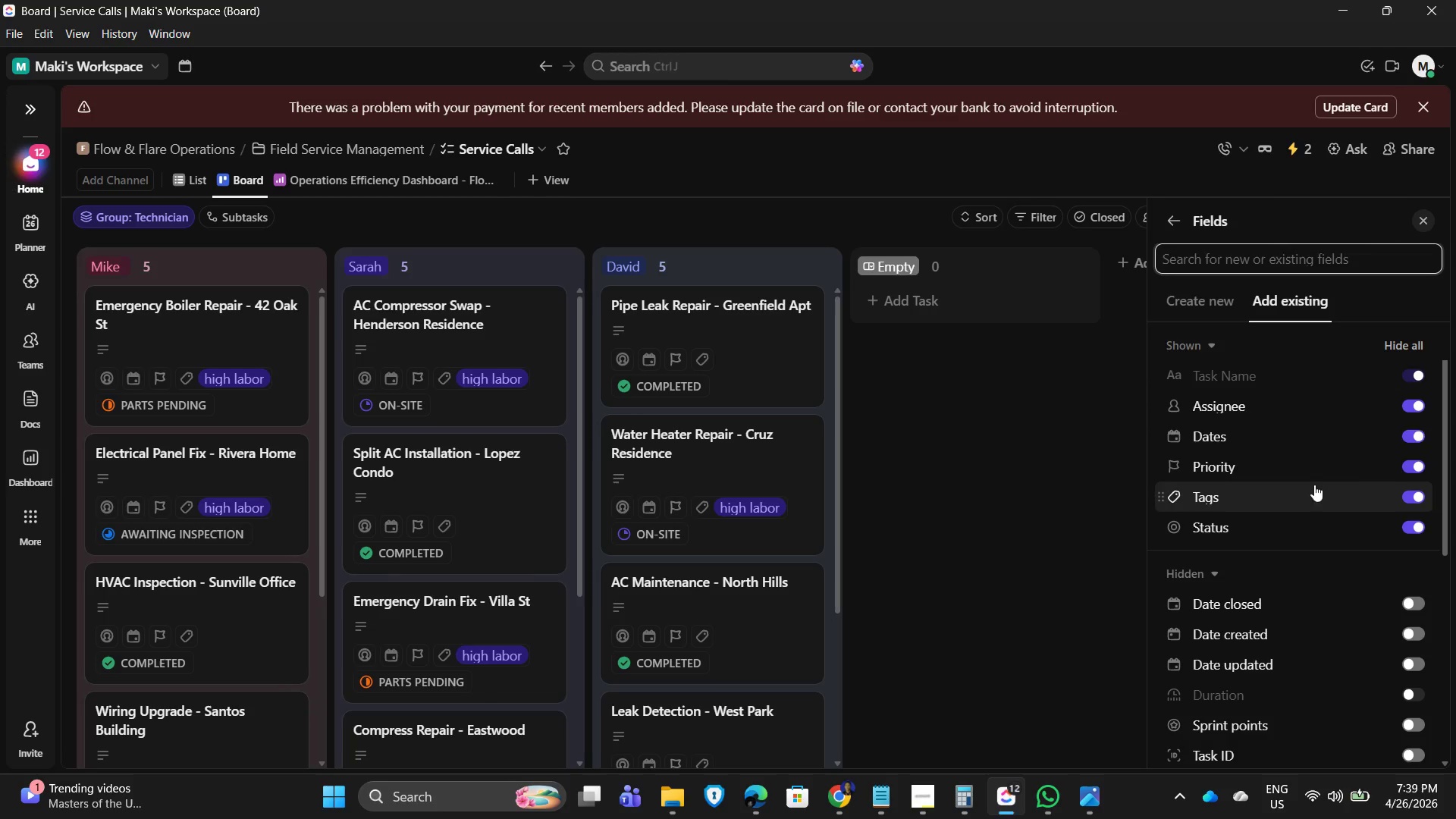 
left_click([1407, 408])
 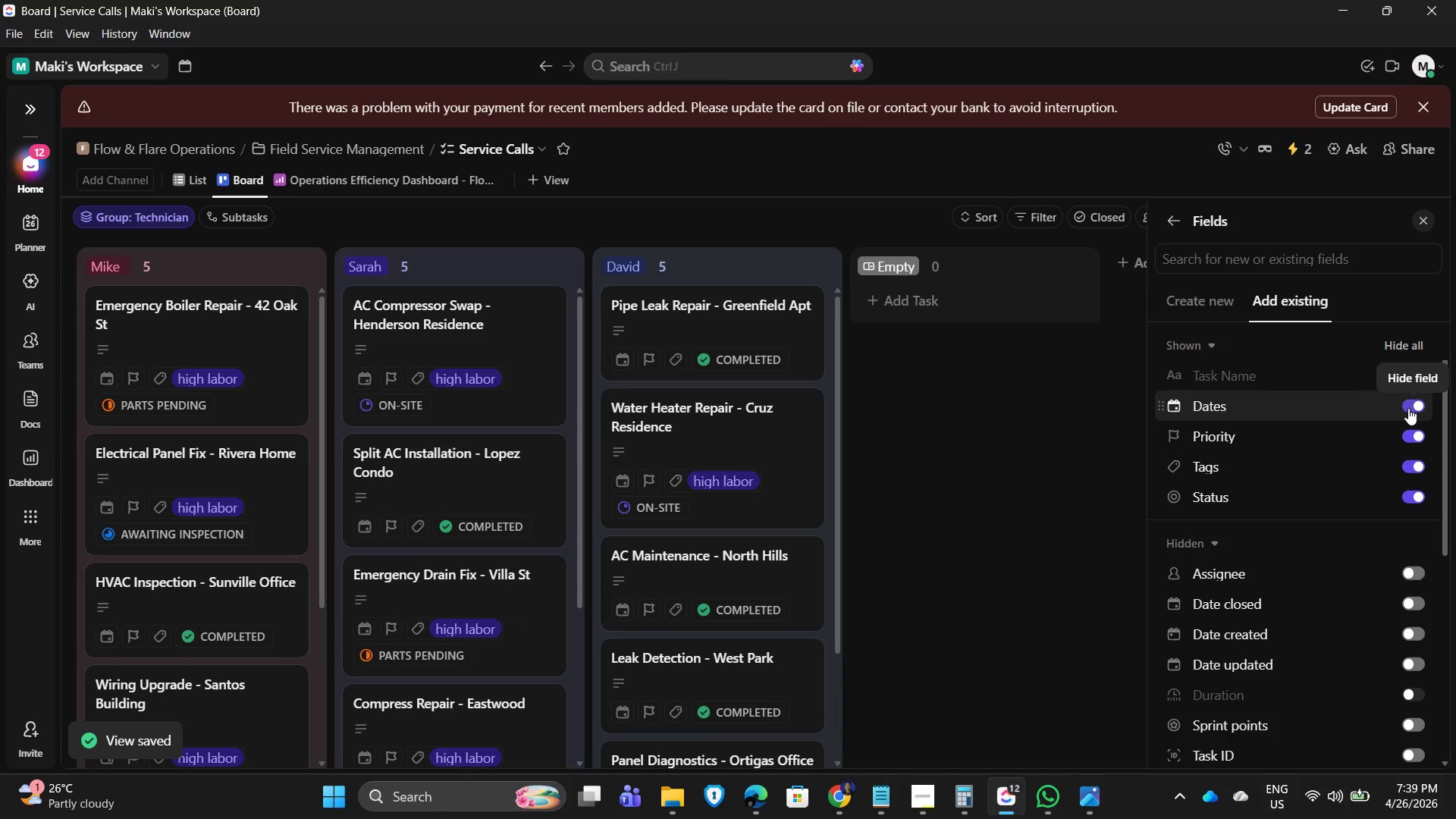 
wait(8.14)
 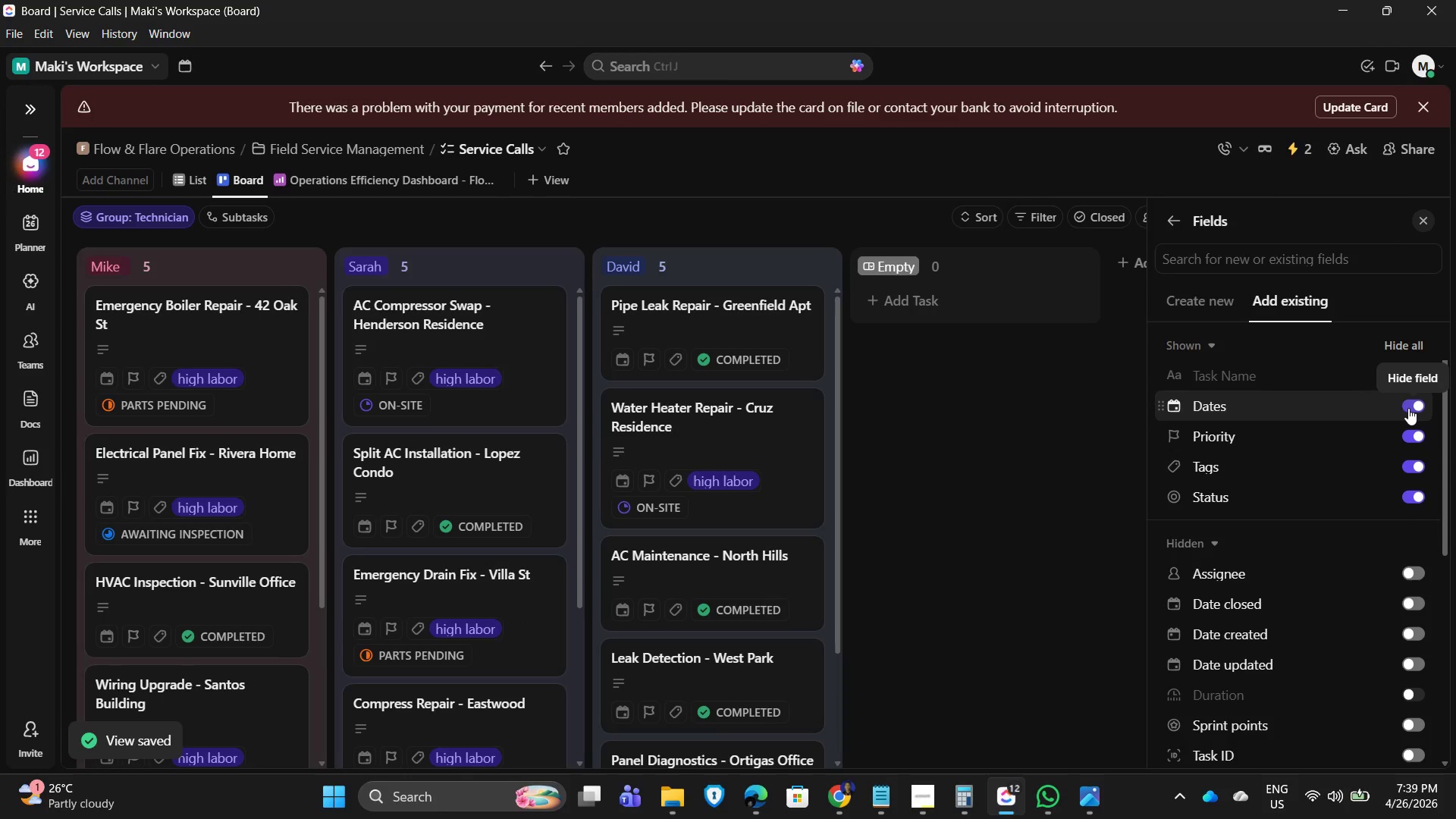 
left_click([1356, 400])
 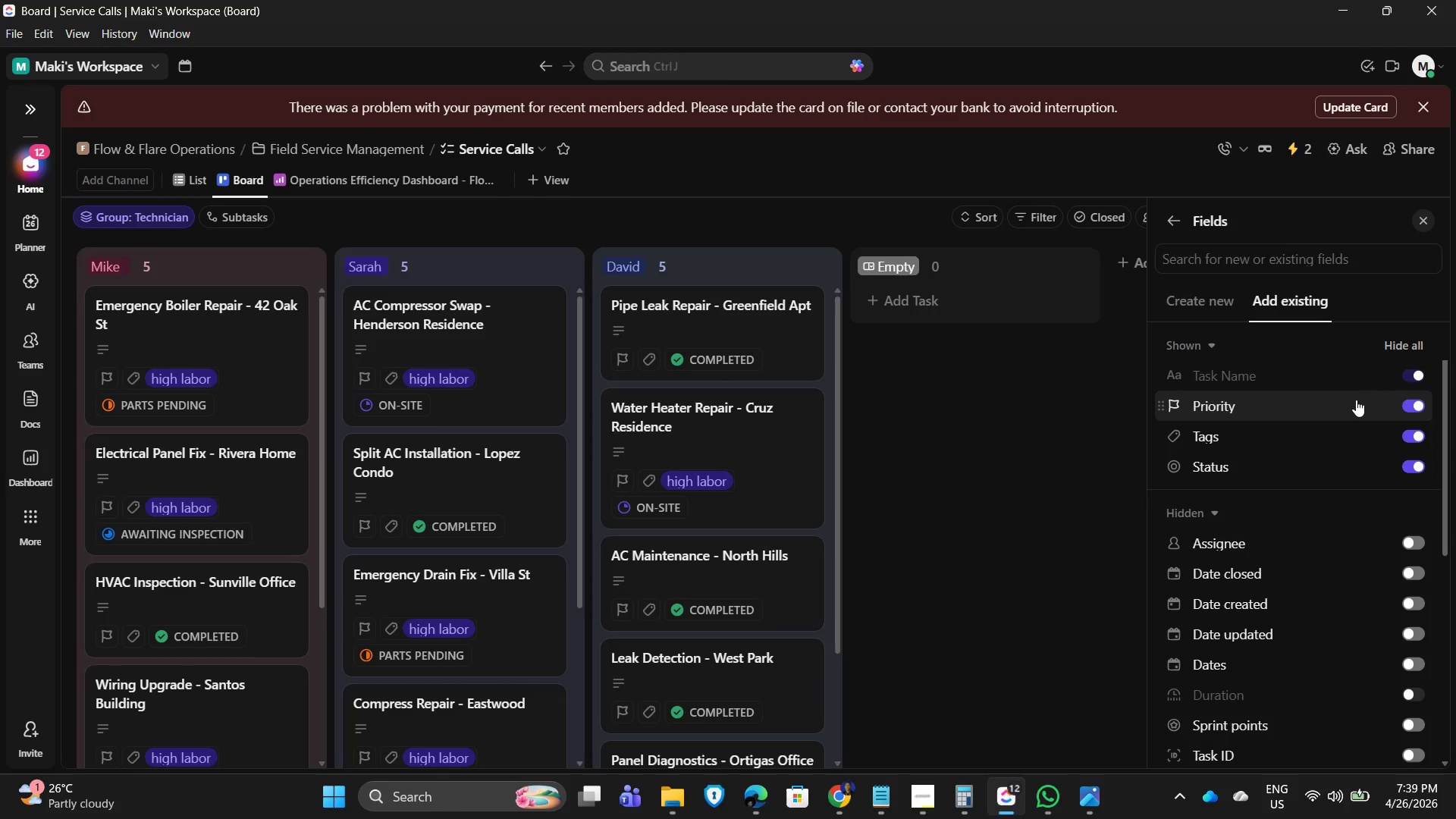 
left_click([1356, 400])
 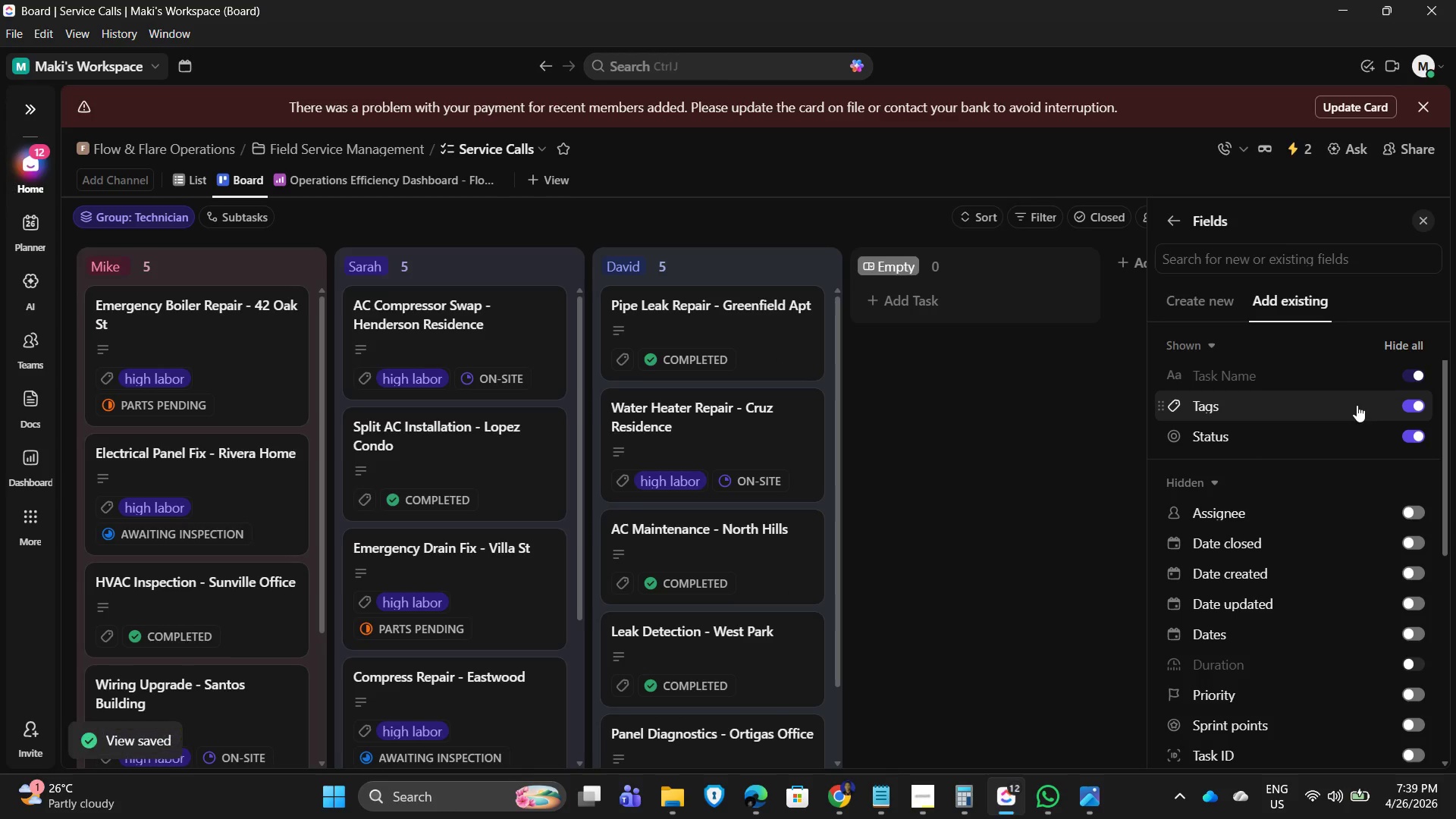 
left_click([1357, 405])
 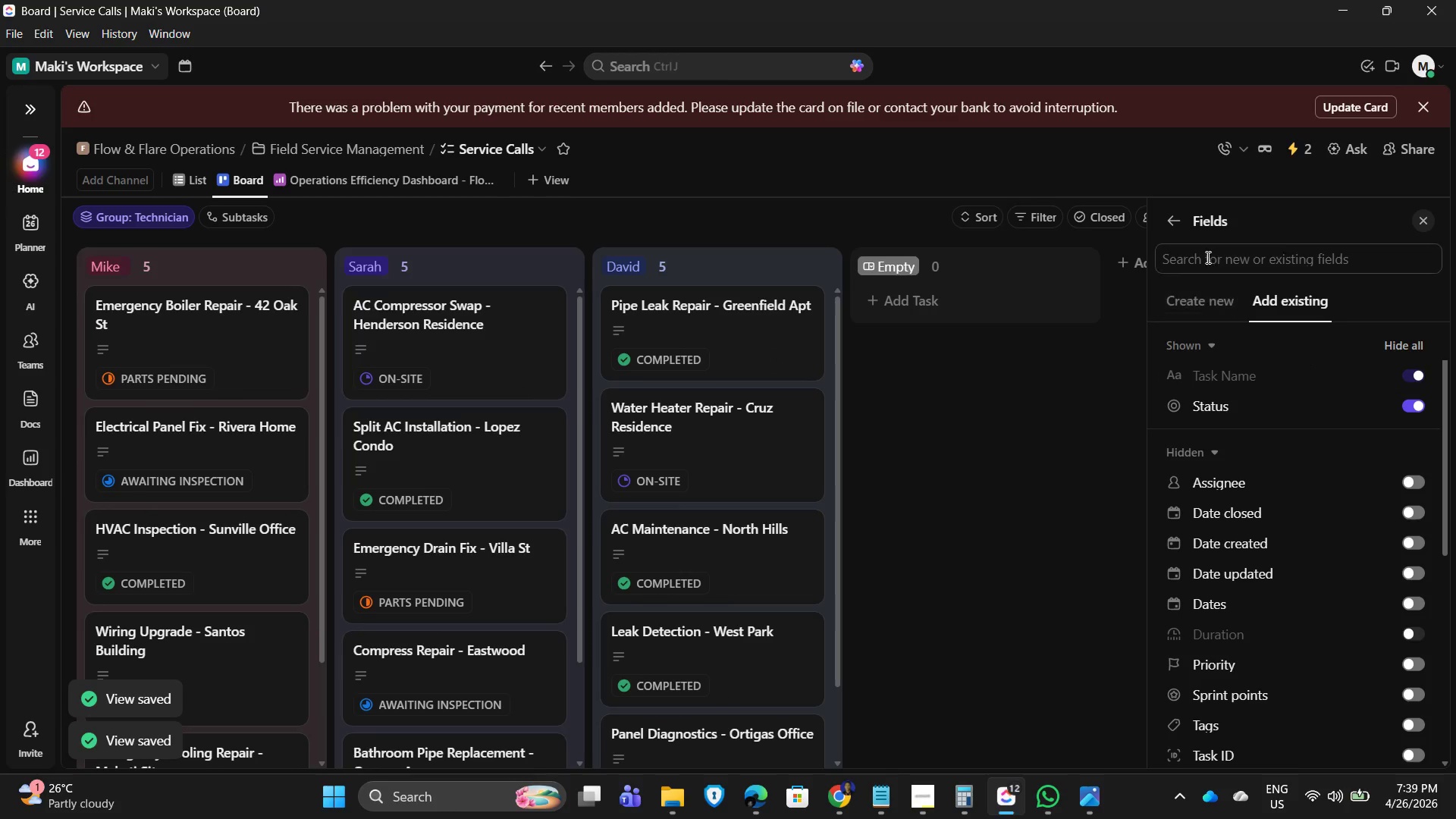 
type(labo)
 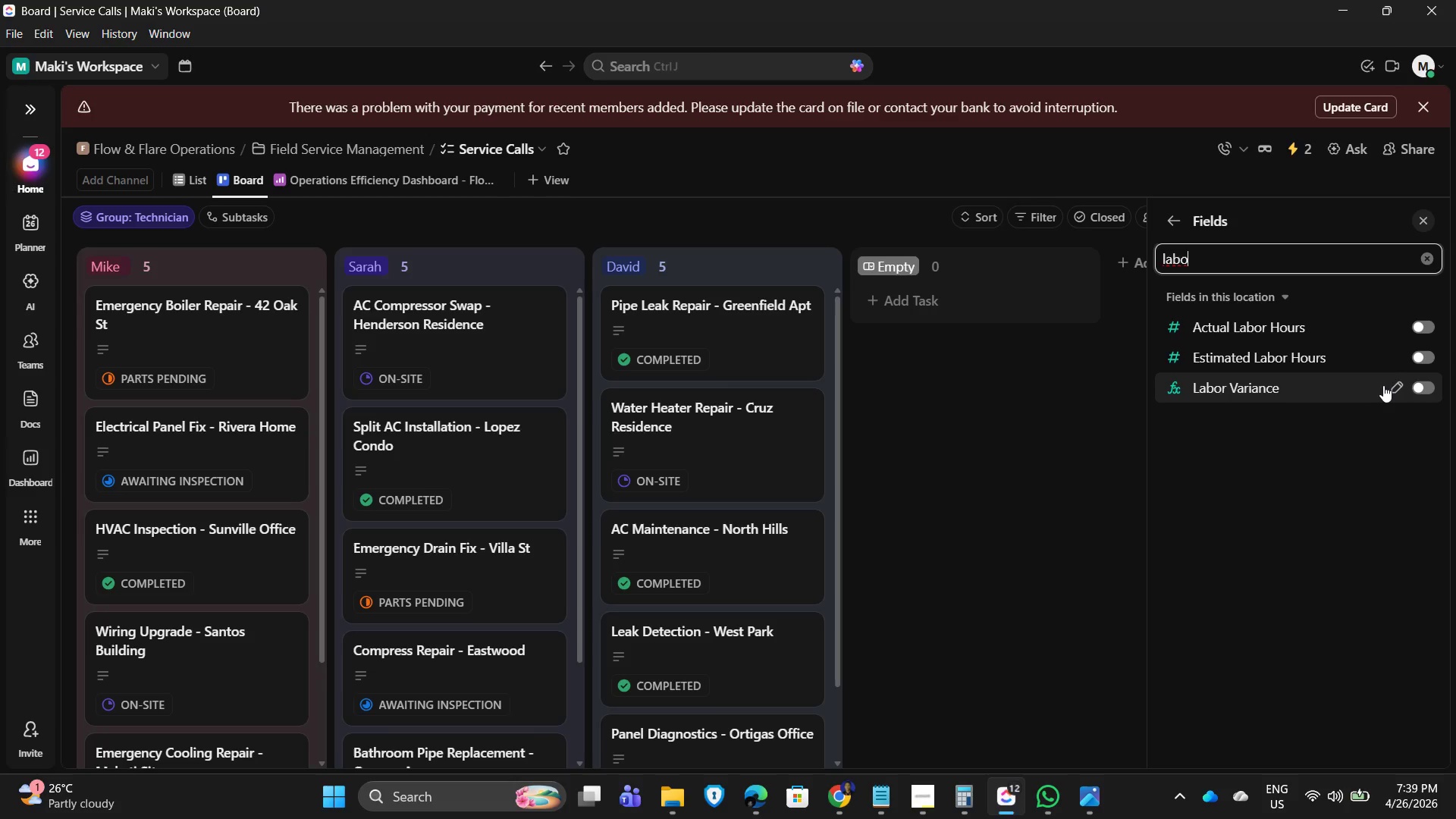 
left_click([1425, 386])
 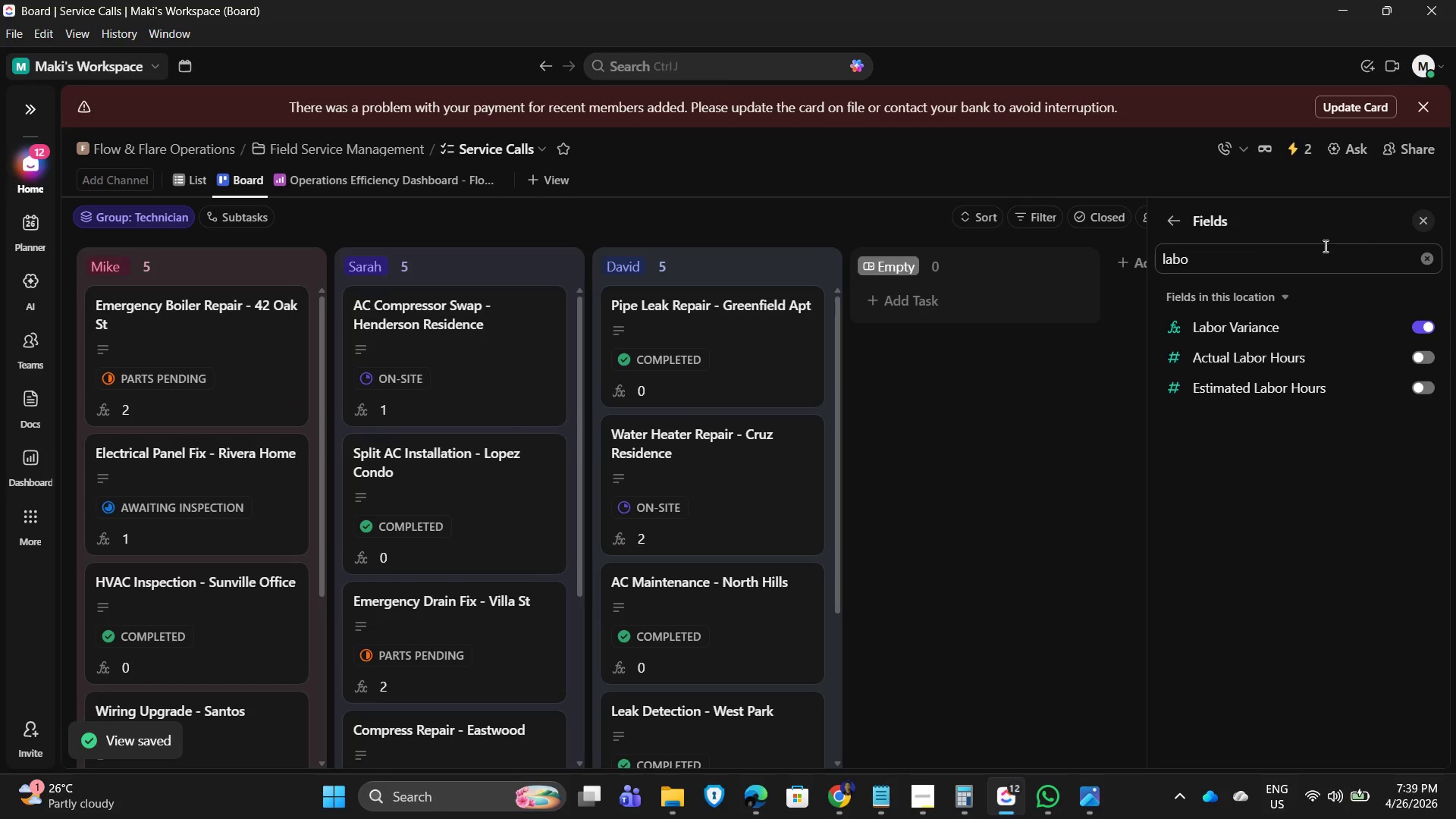 
left_click([1175, 215])
 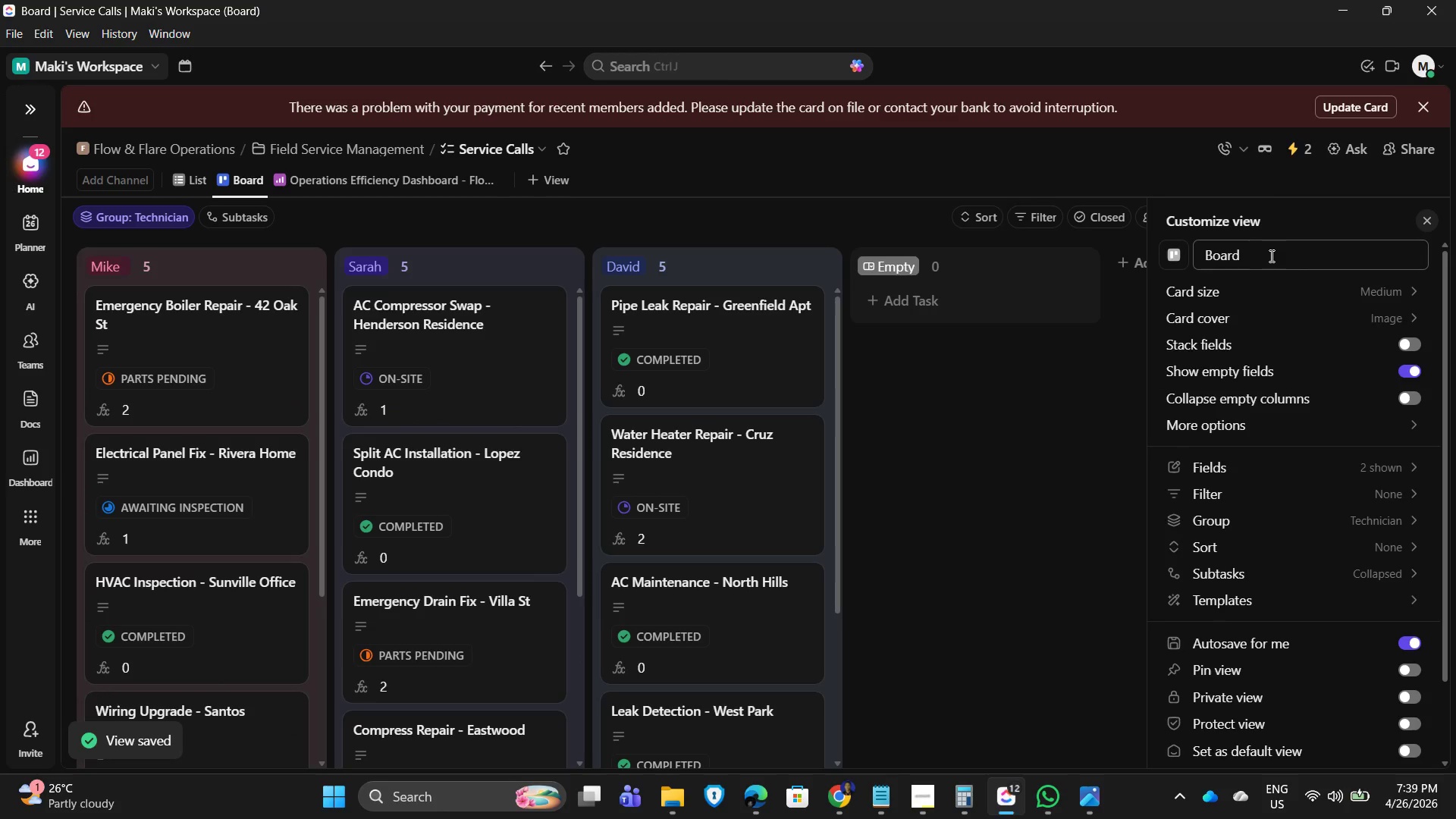 
left_click([1270, 256])
 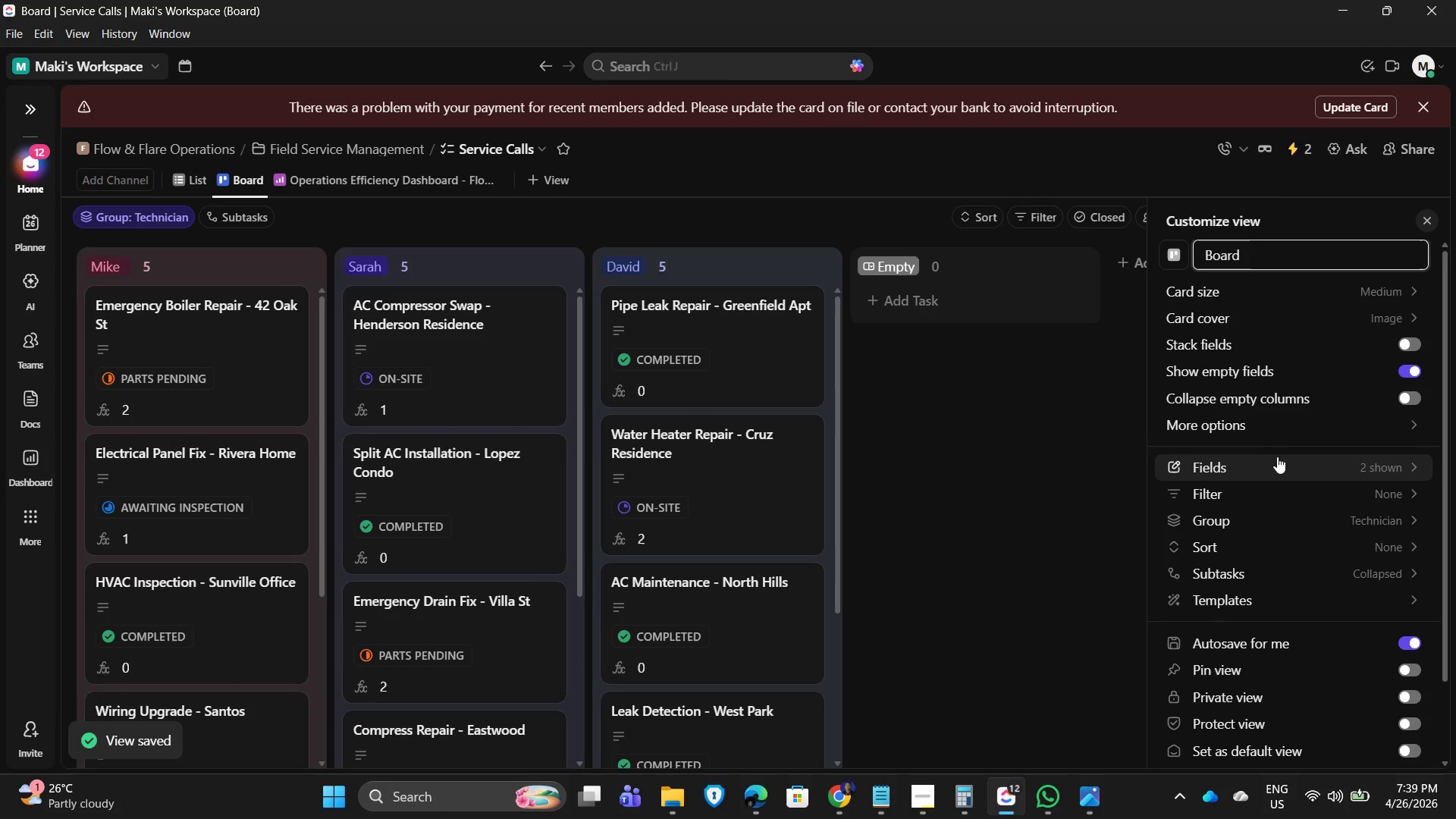 
left_click([1269, 467])
 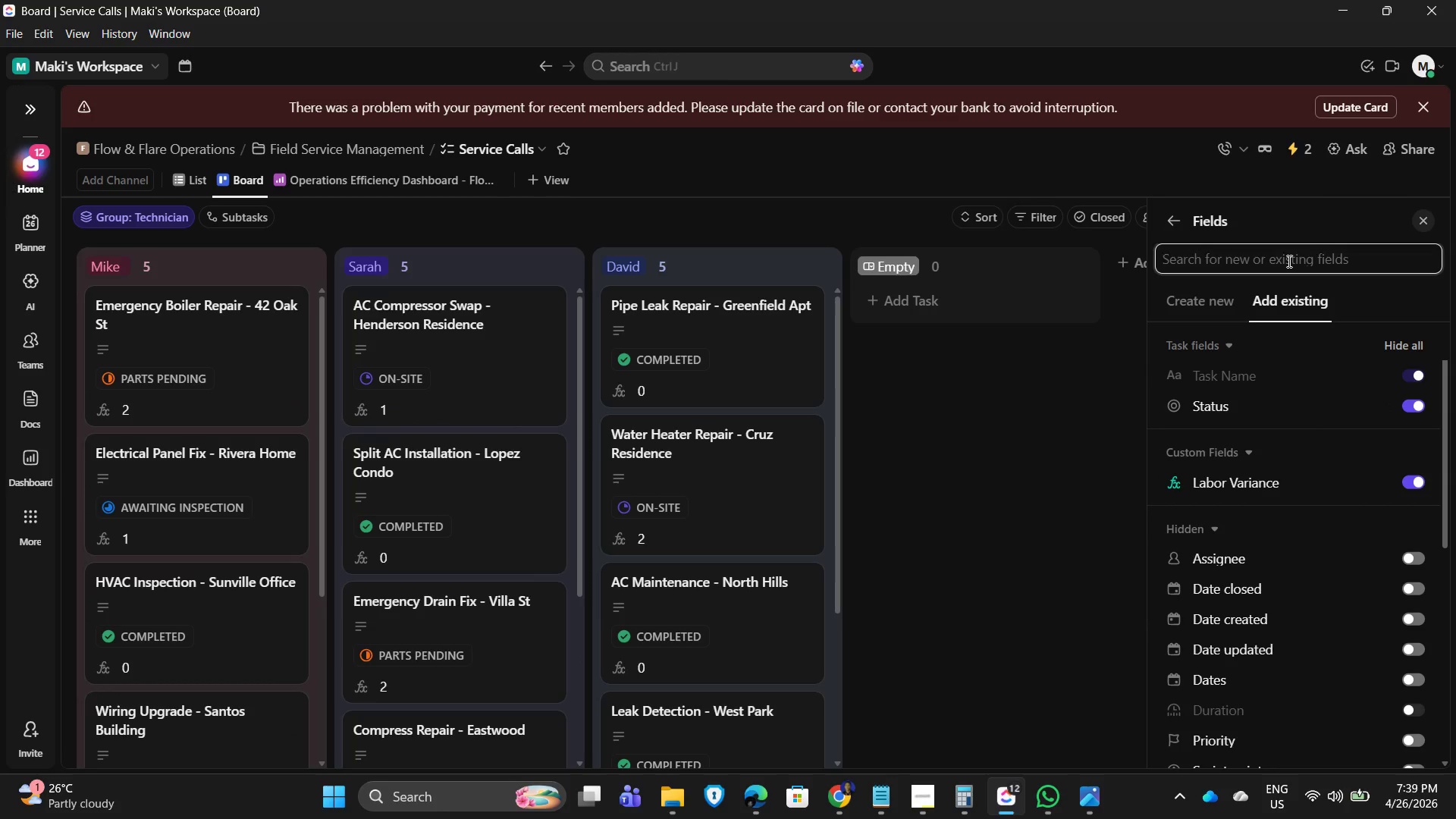 
wait(5.14)
 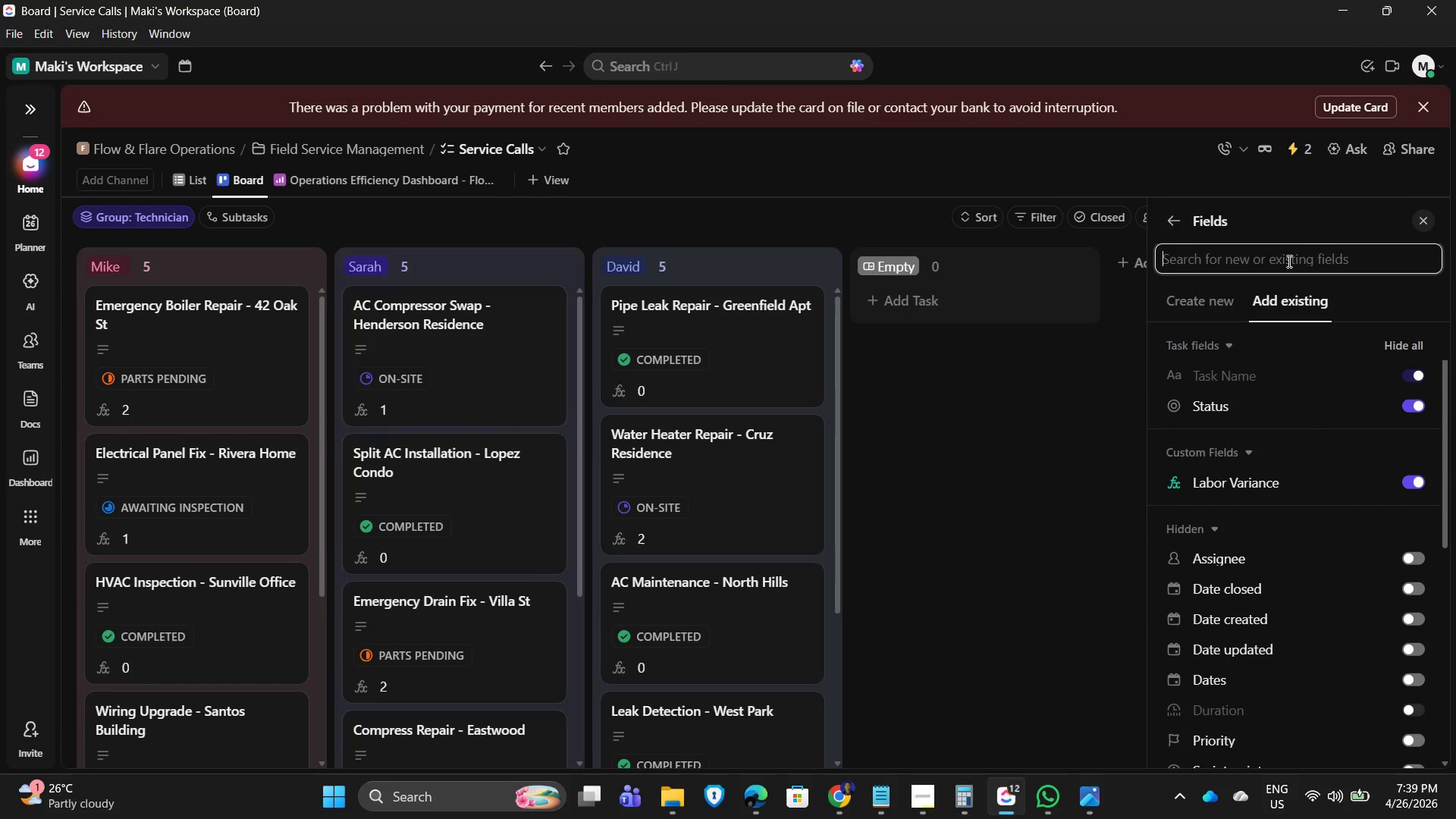 
type(mate)
 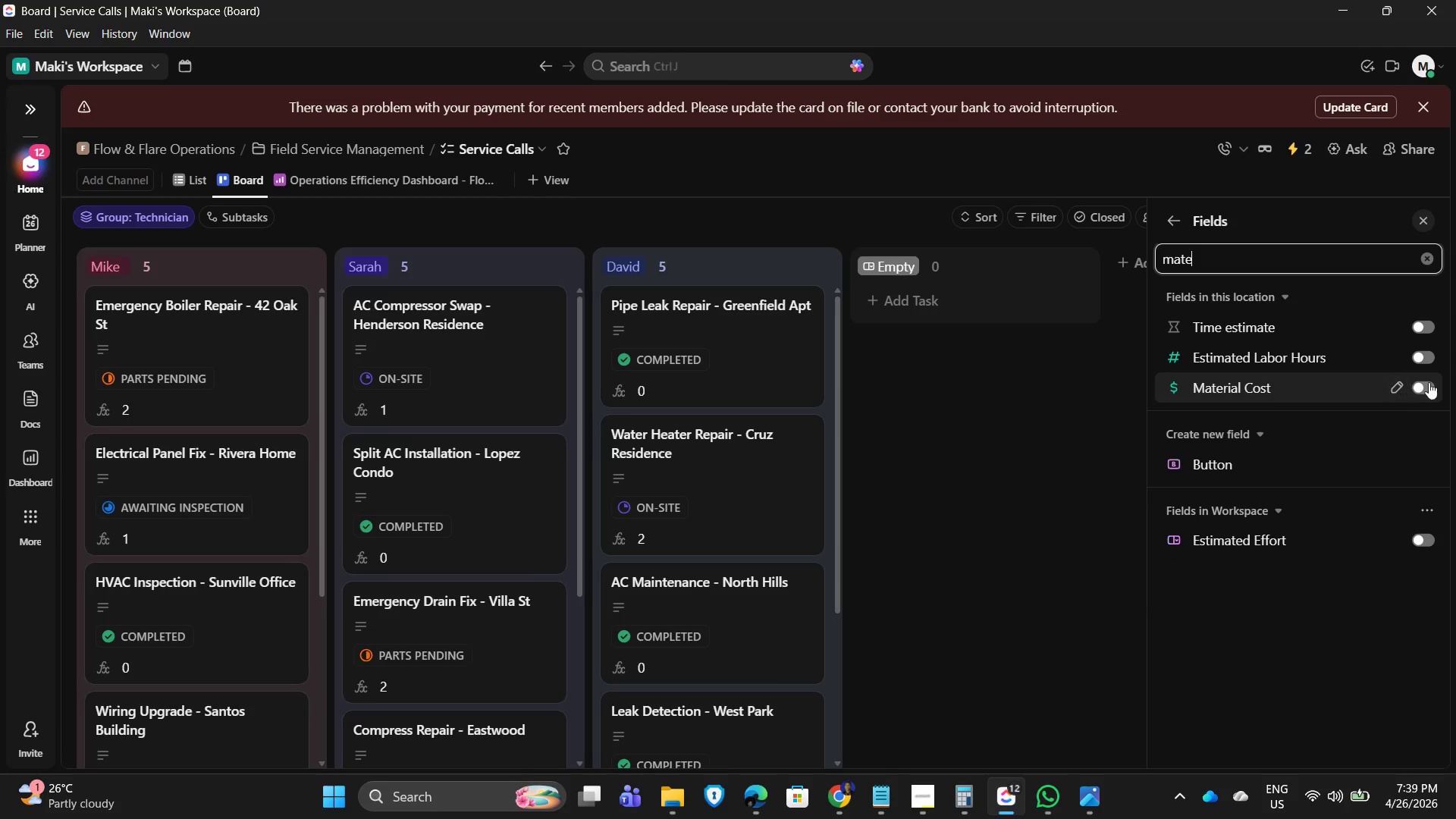 
left_click([1434, 381])
 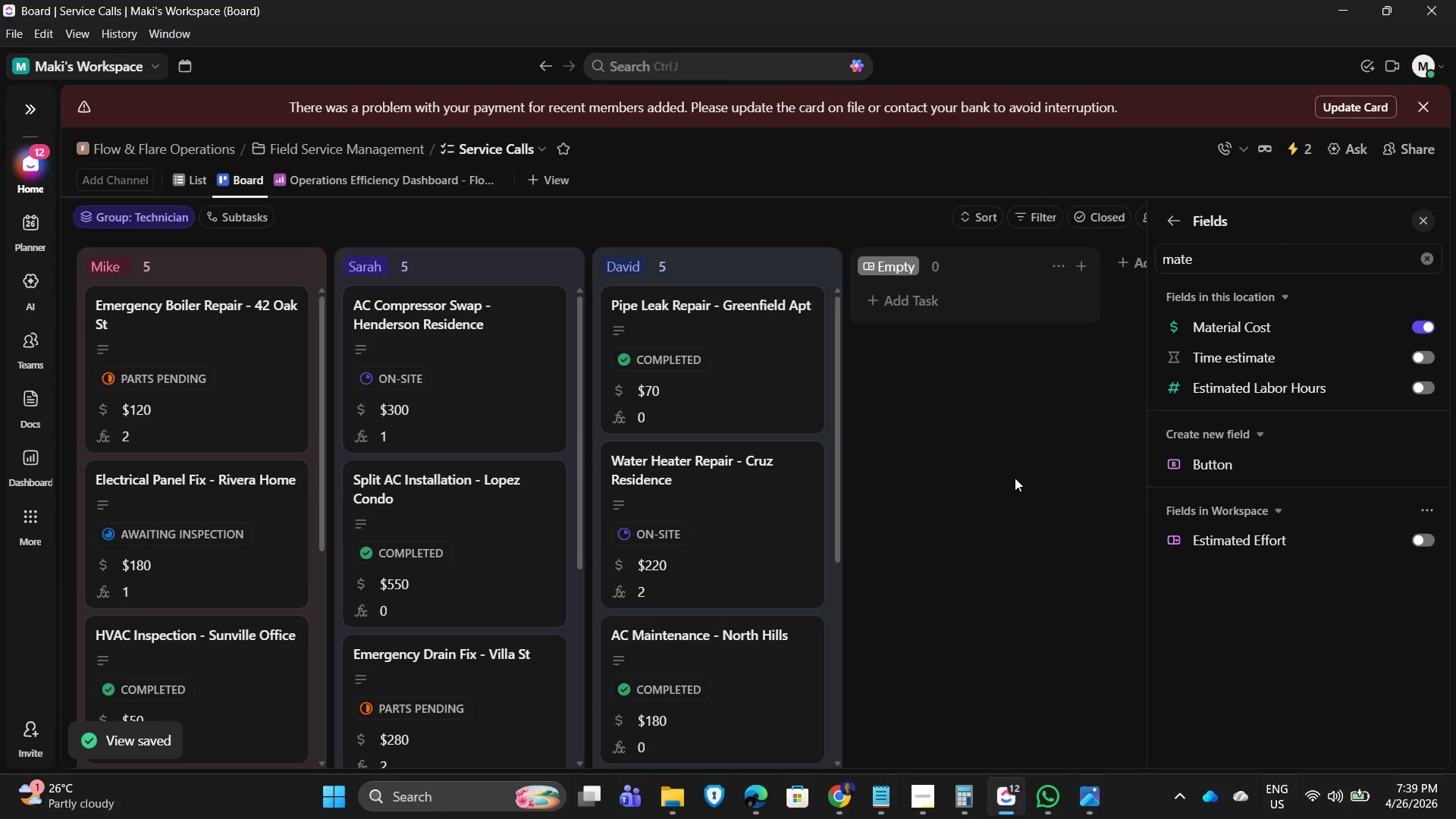 
left_click([1015, 478])
 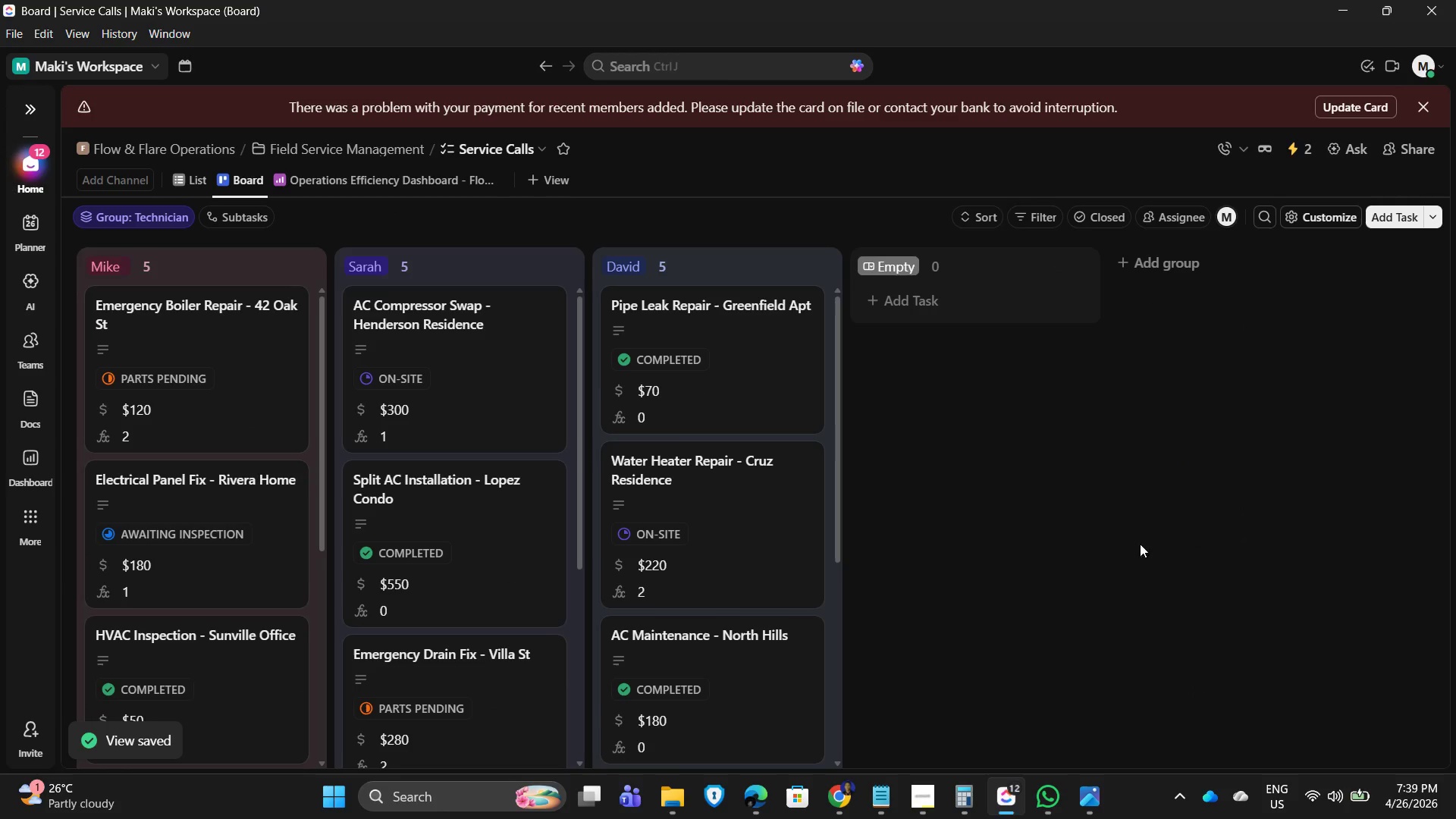 
scroll: coordinate [613, 458], scroll_direction: down, amount: 4.0
 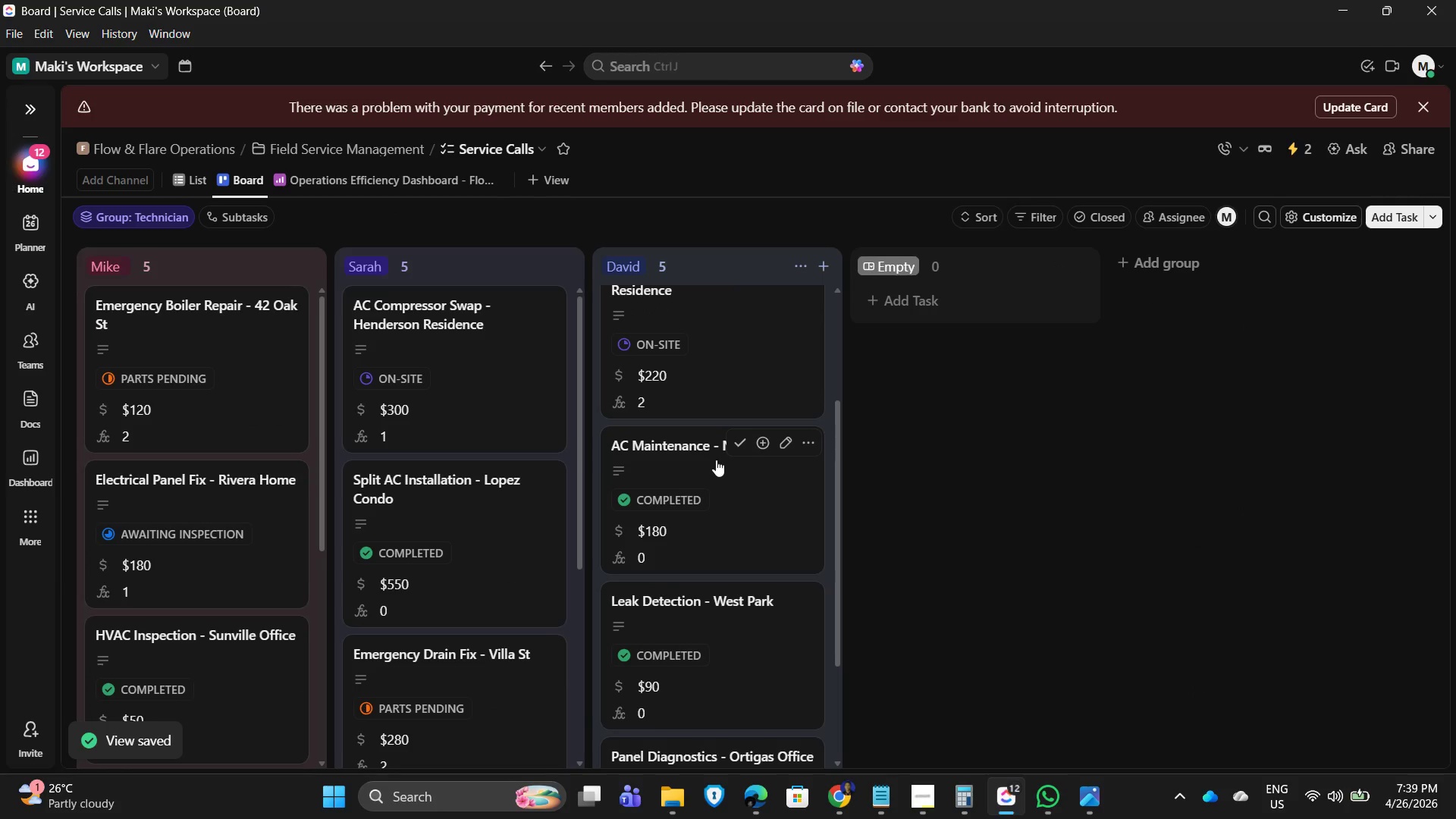 
scroll: coordinate [257, 461], scroll_direction: up, amount: 11.0
 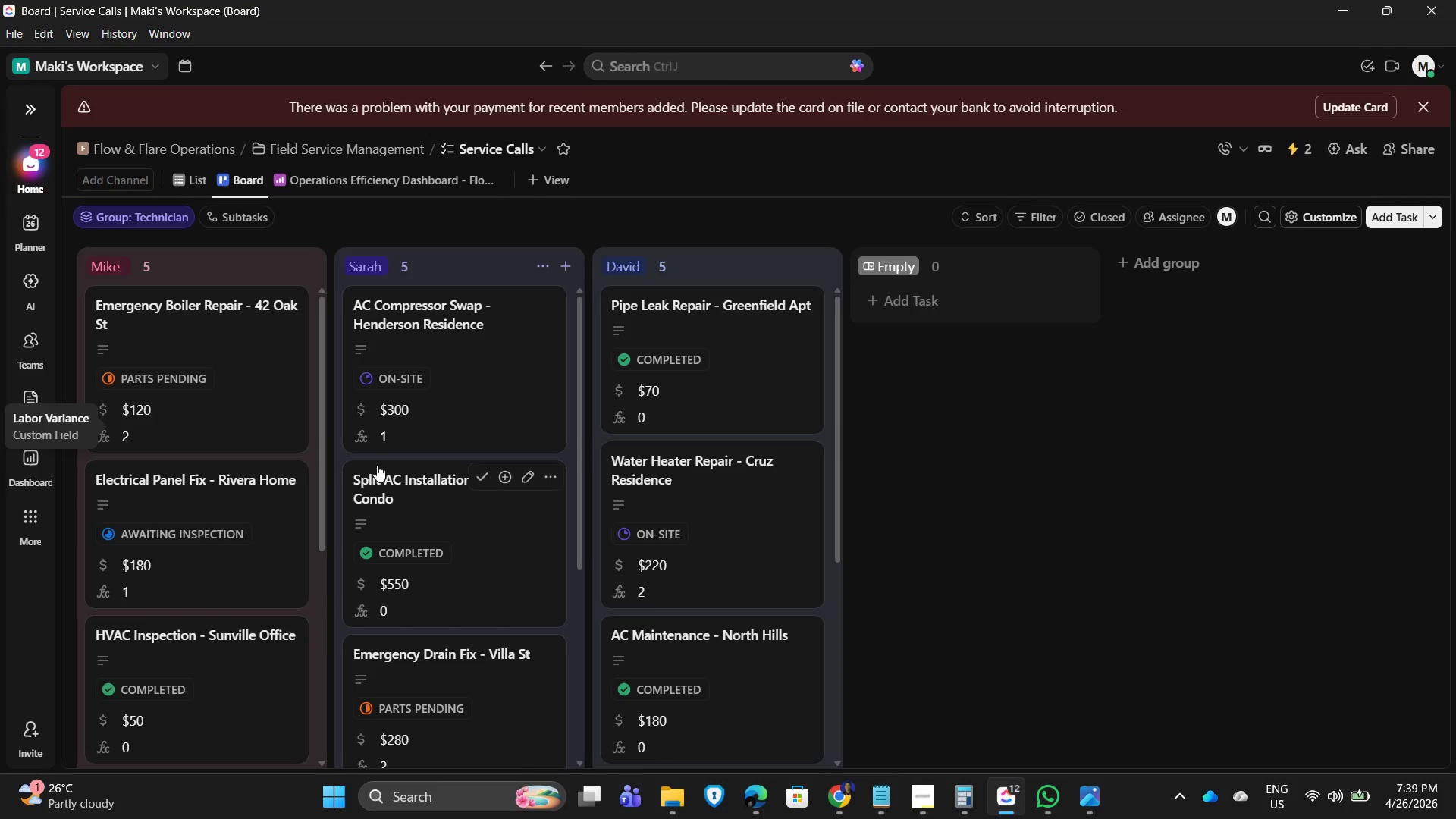 
scroll: coordinate [221, 506], scroll_direction: down, amount: 4.0
 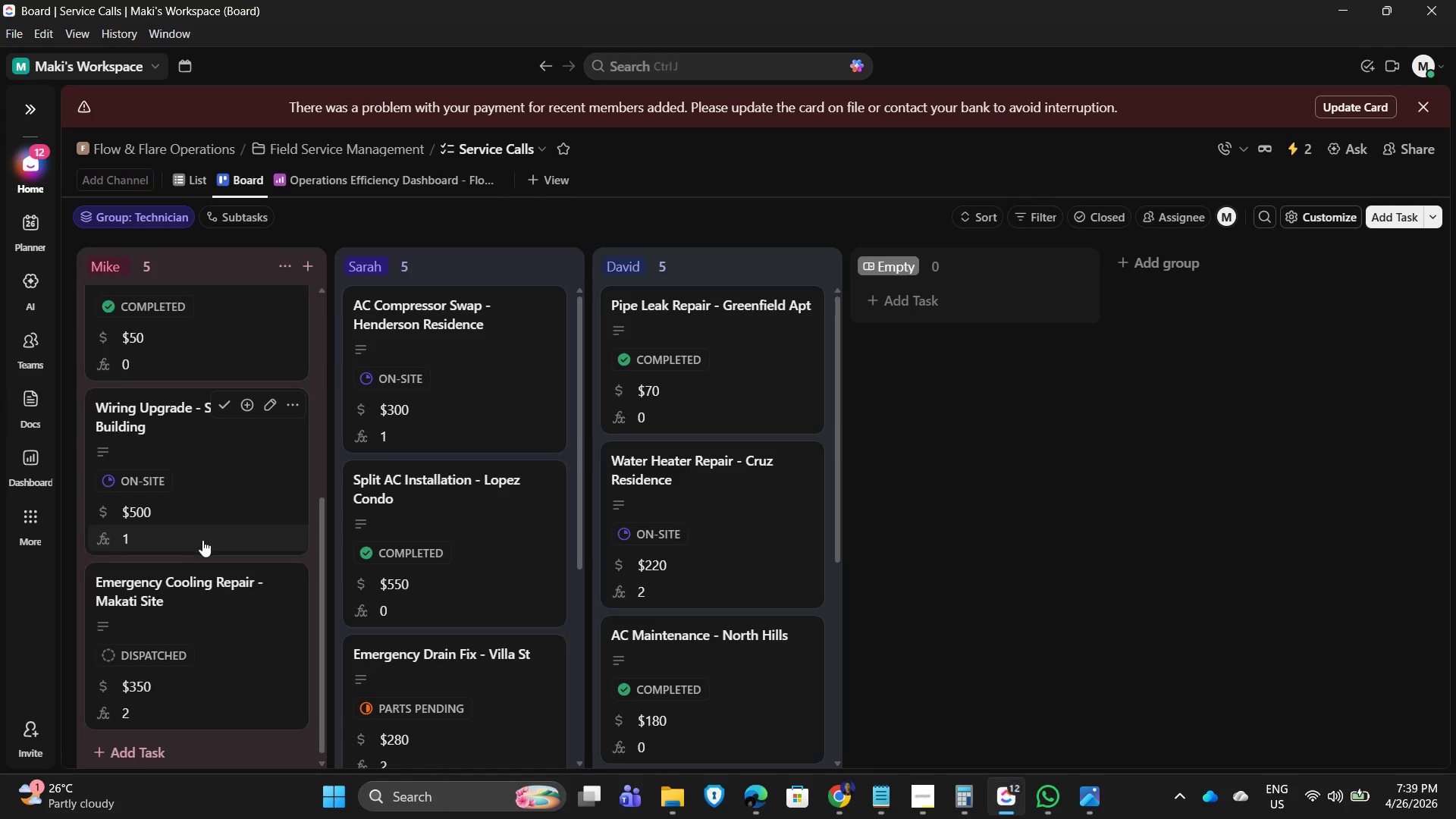 
scroll: coordinate [689, 519], scroll_direction: up, amount: 14.0
 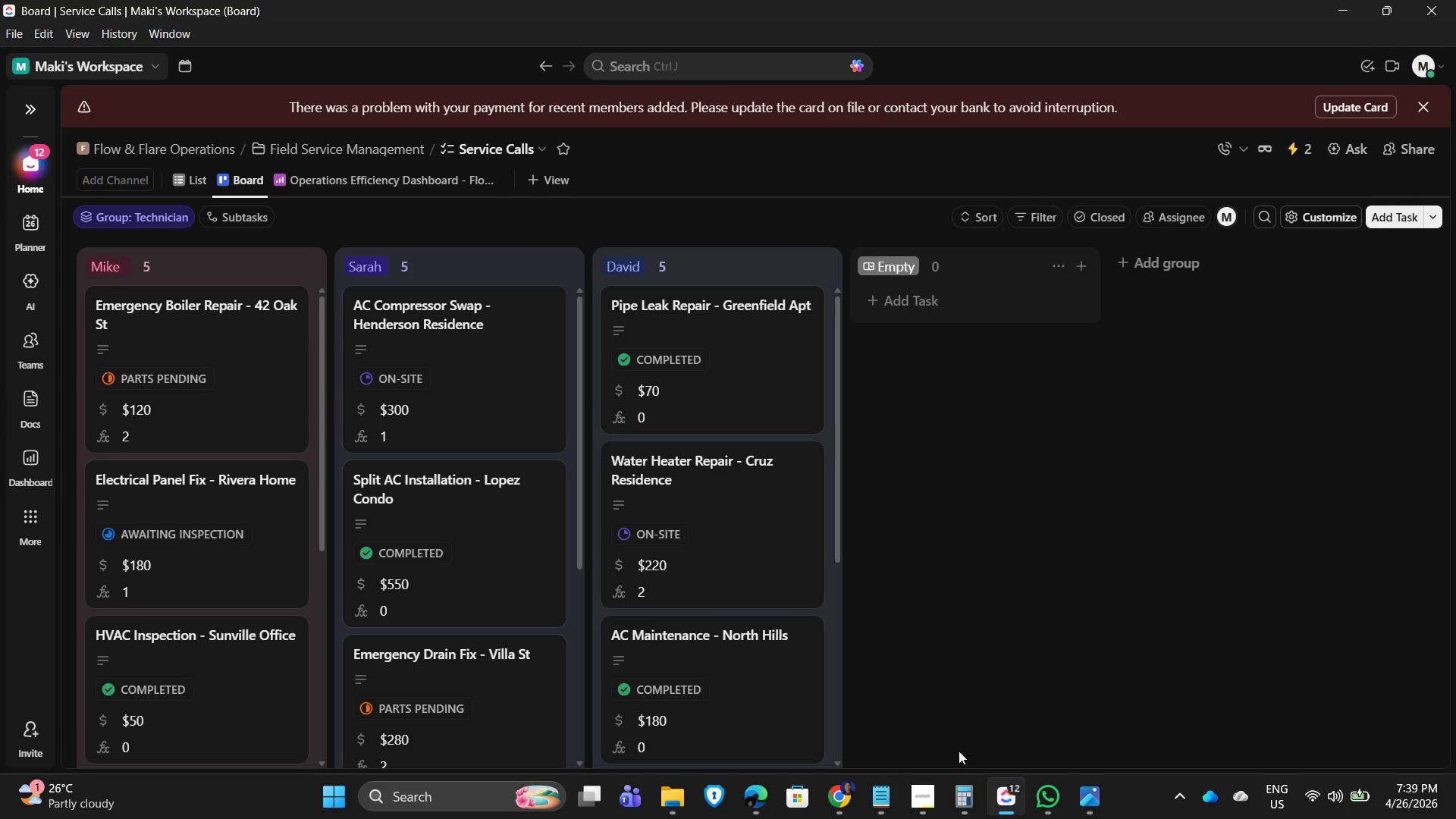 
left_click([929, 792])
 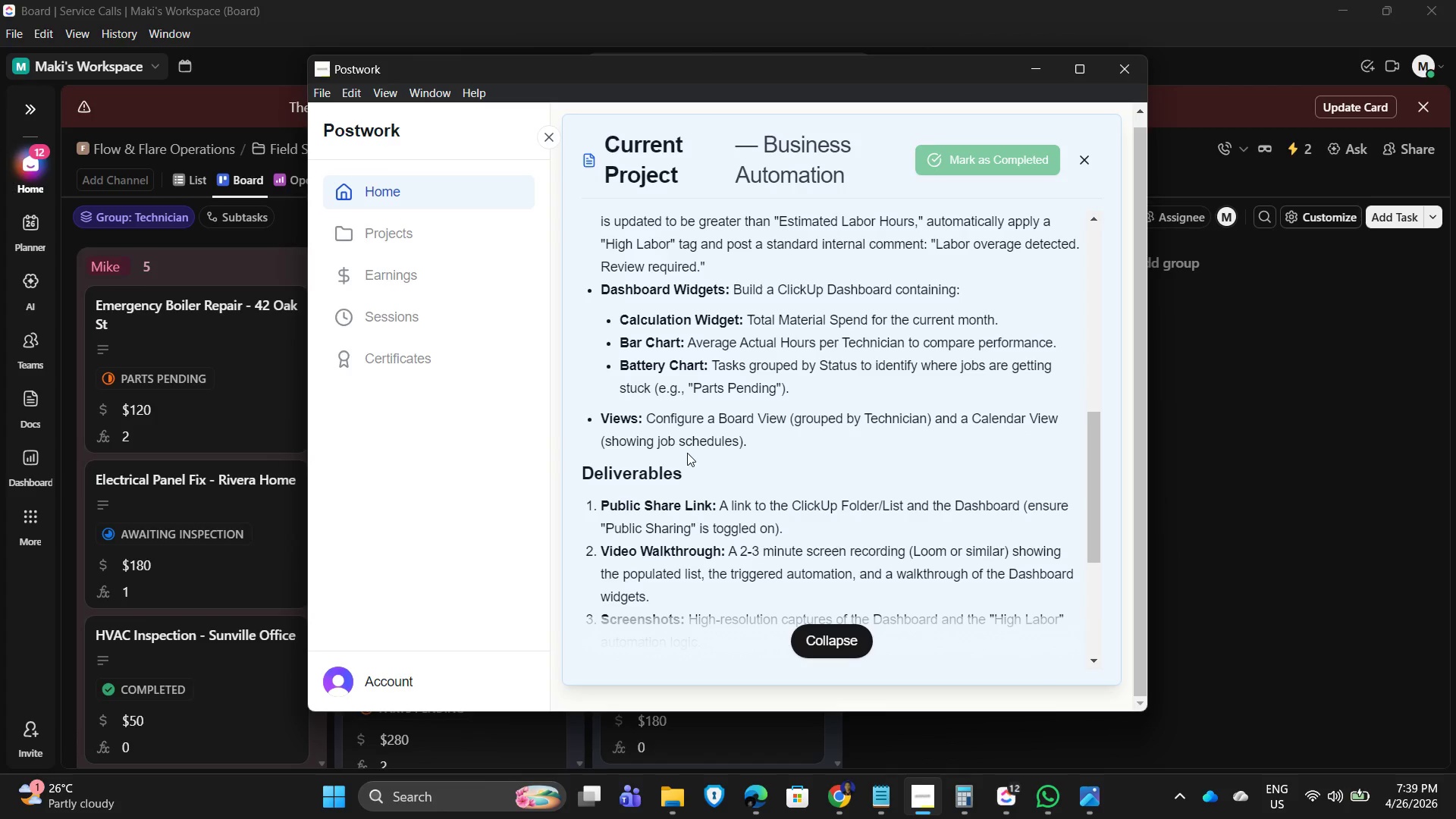 
wait(5.17)
 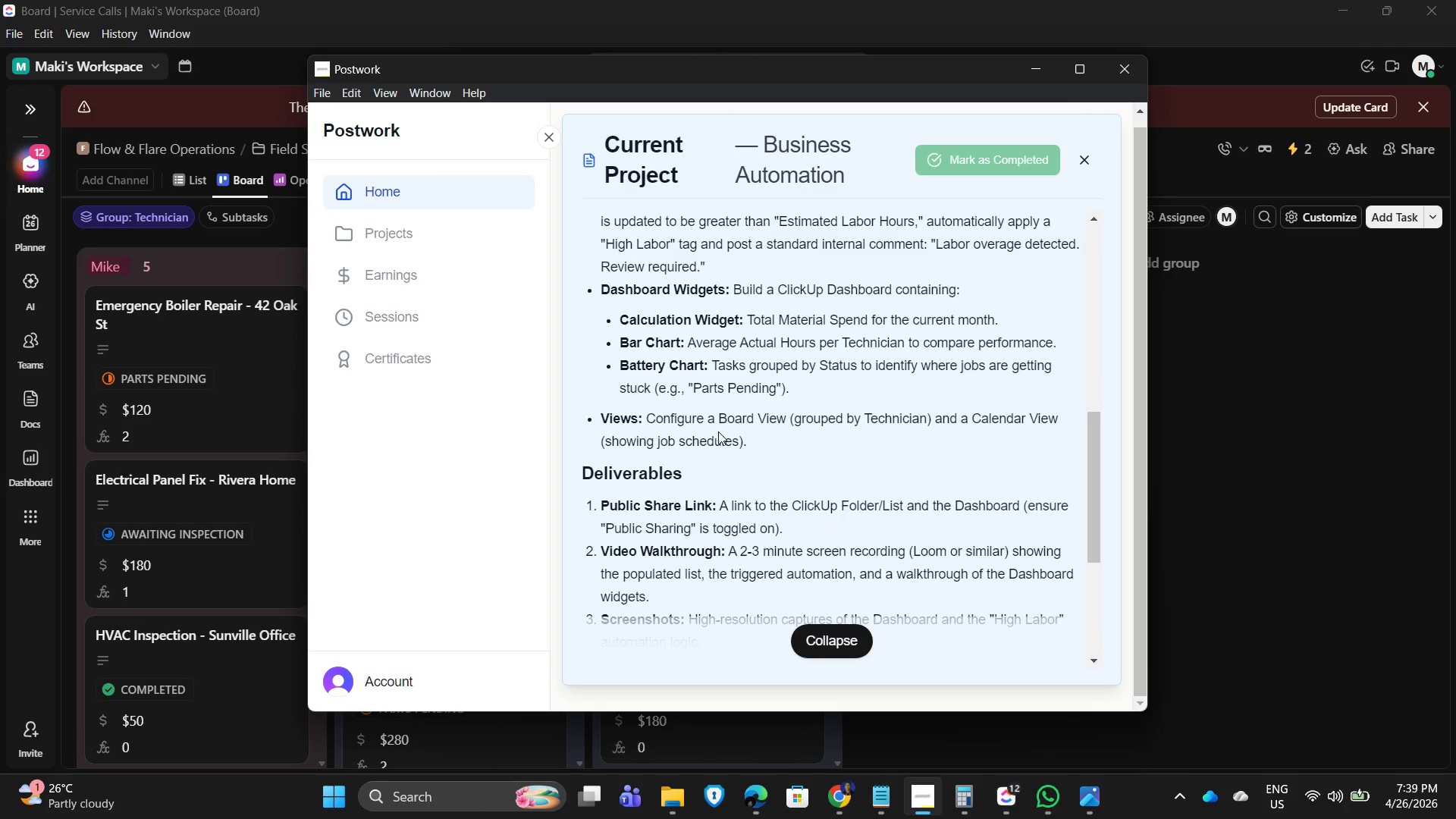 
left_click([1033, 63])
 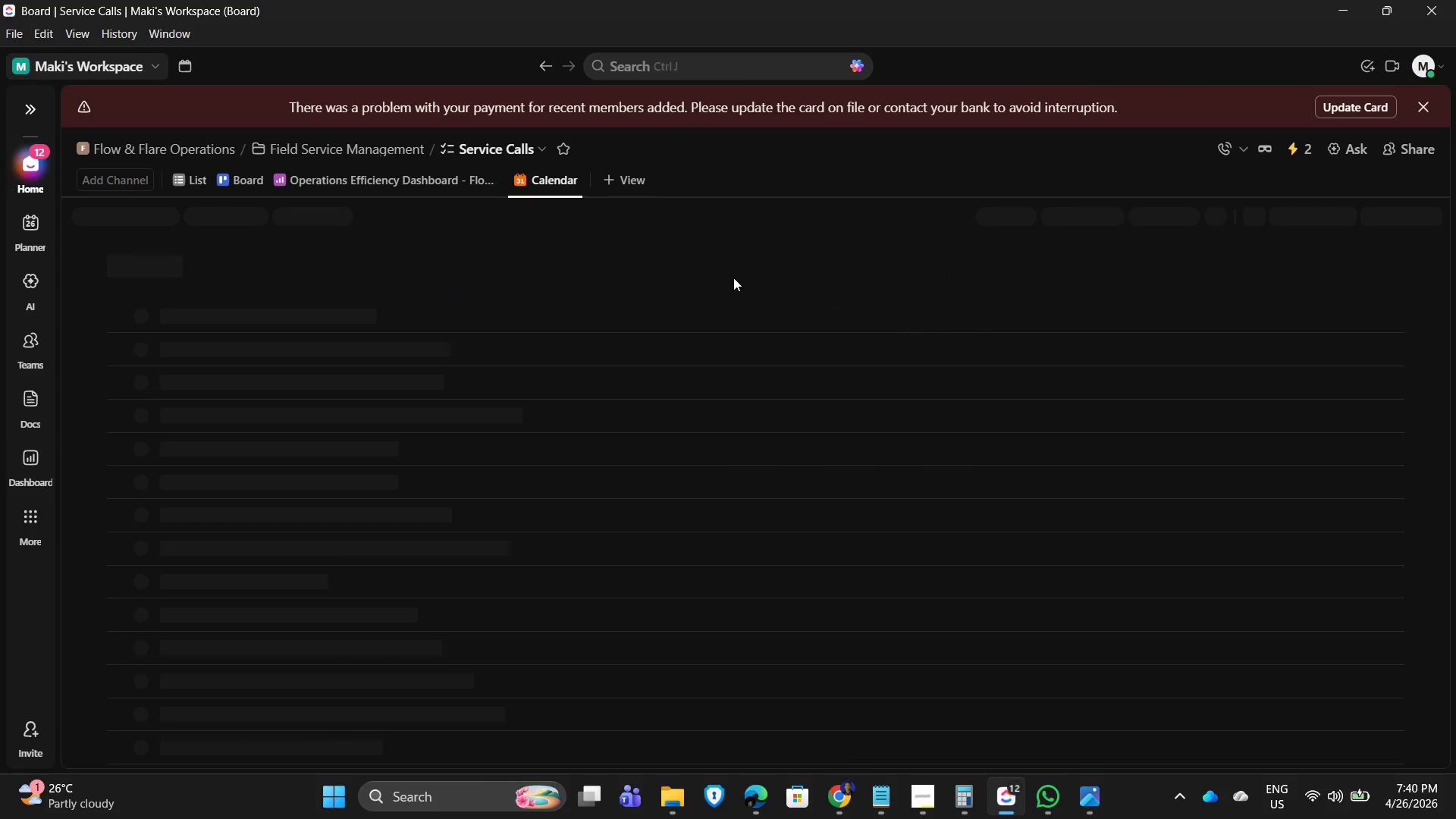 
left_click_drag(start_coordinate=[537, 177], to_coordinate=[300, 171])
 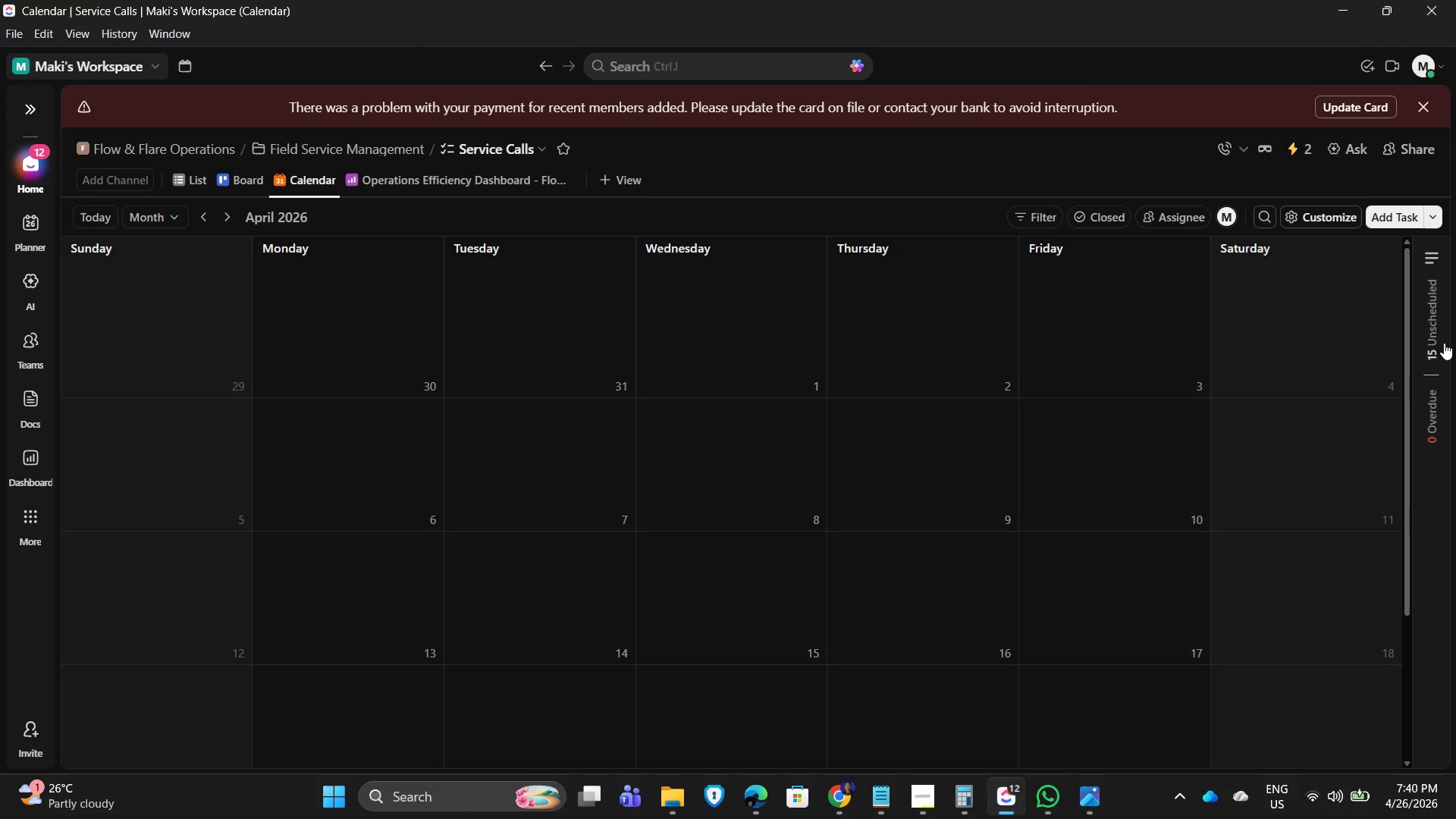 
scroll: coordinate [920, 520], scroll_direction: down, amount: 2.0
 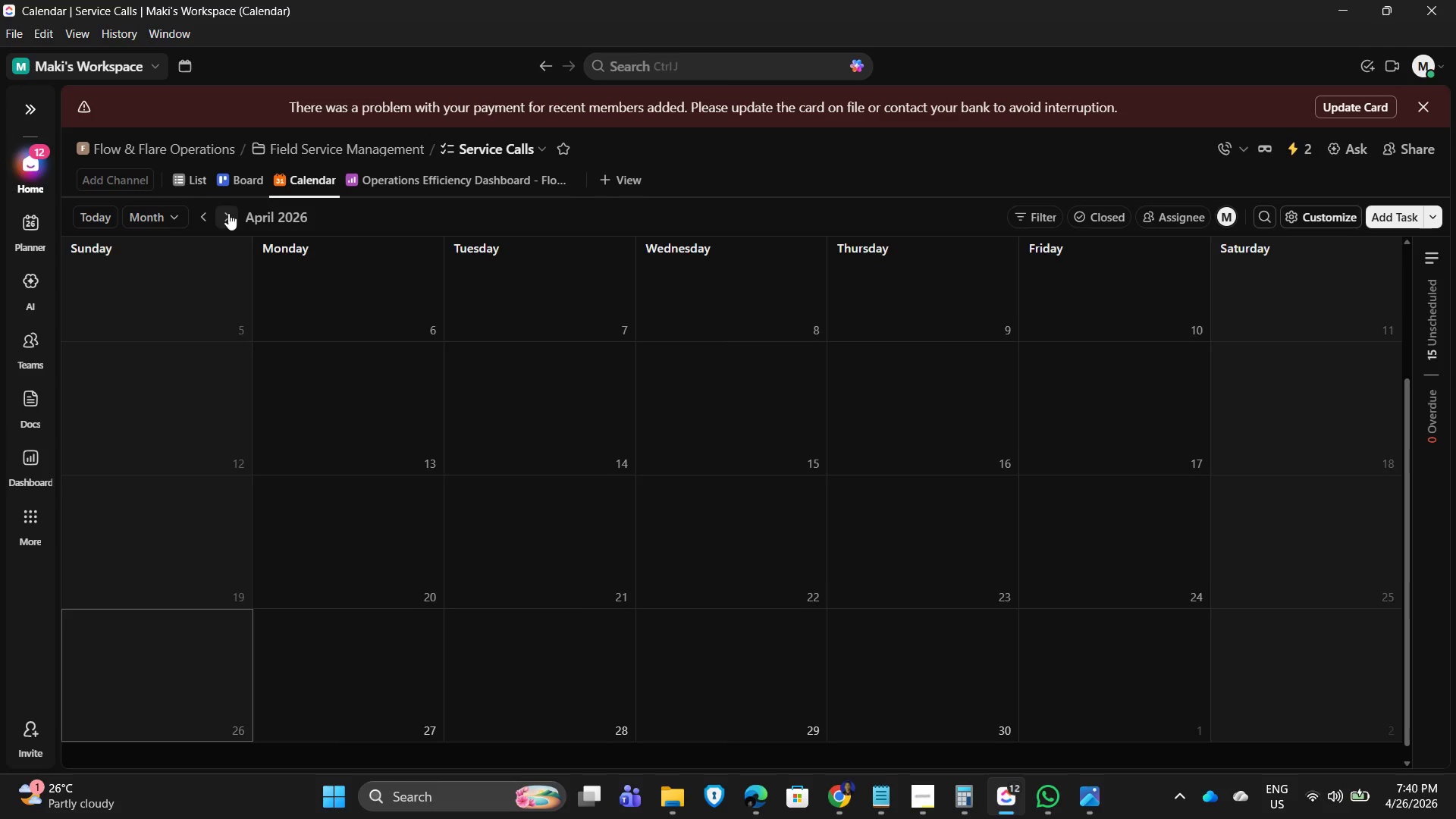 
left_click([229, 213])
 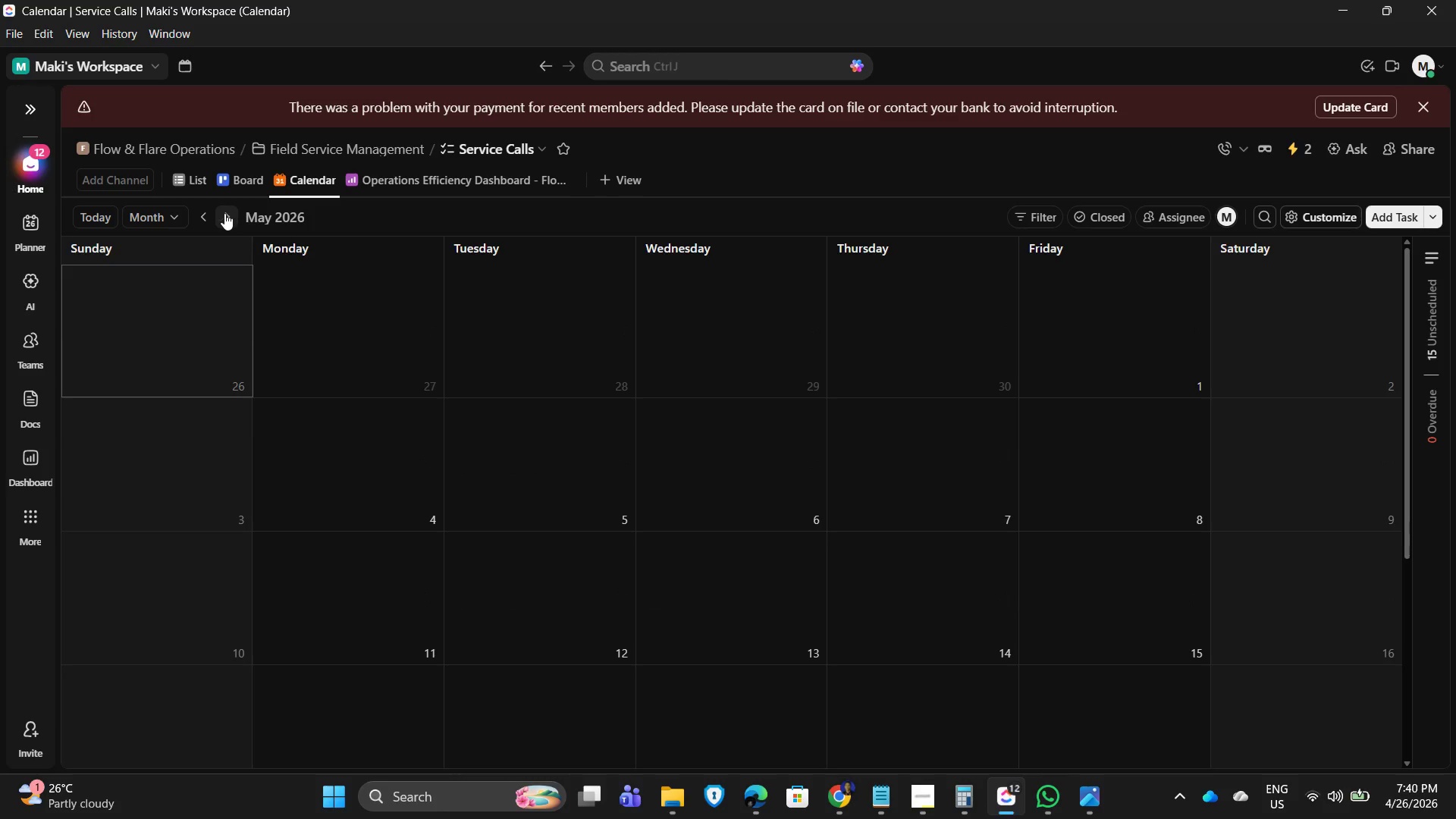 
left_click([224, 213])
 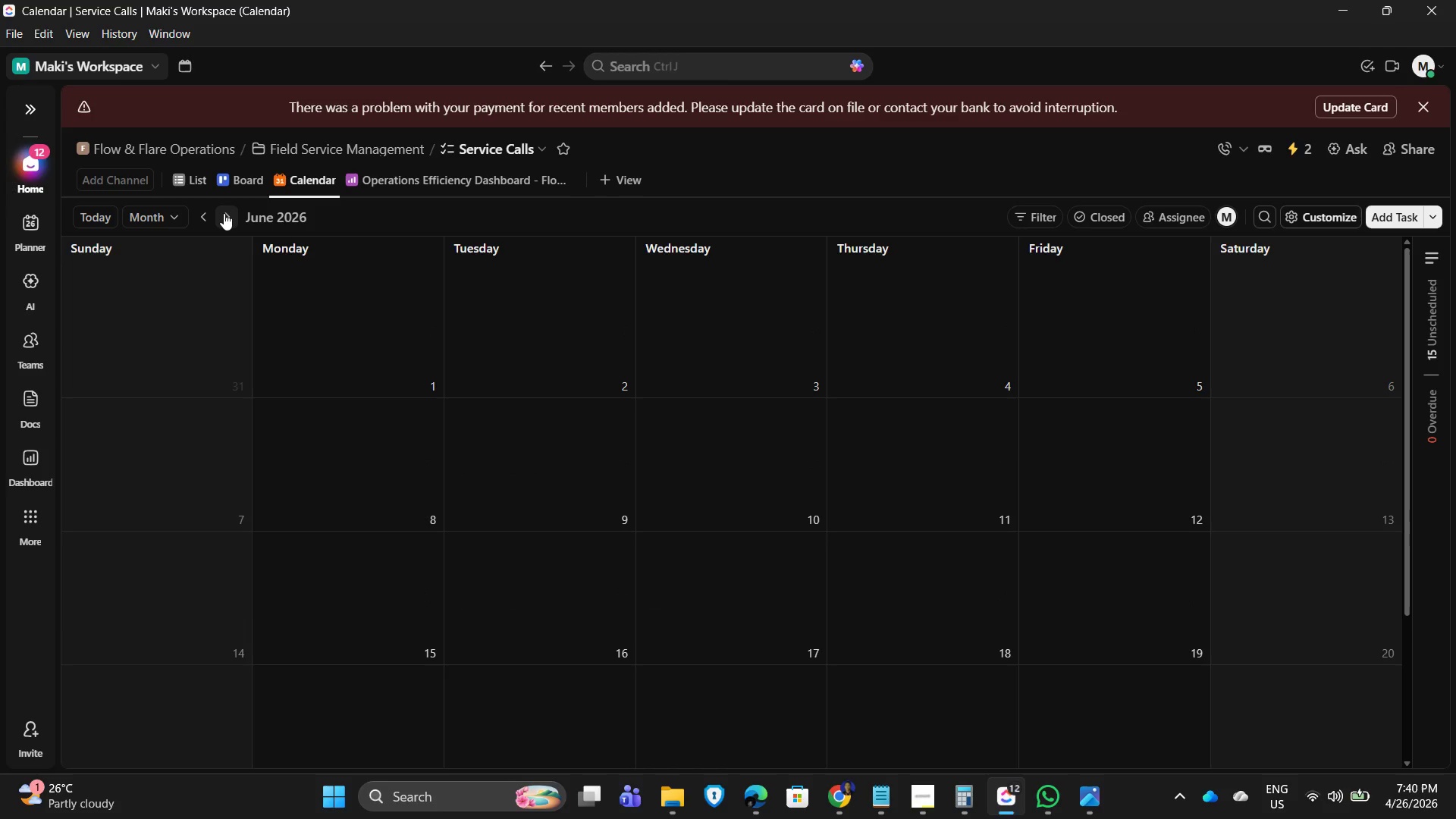 
left_click([224, 213])
 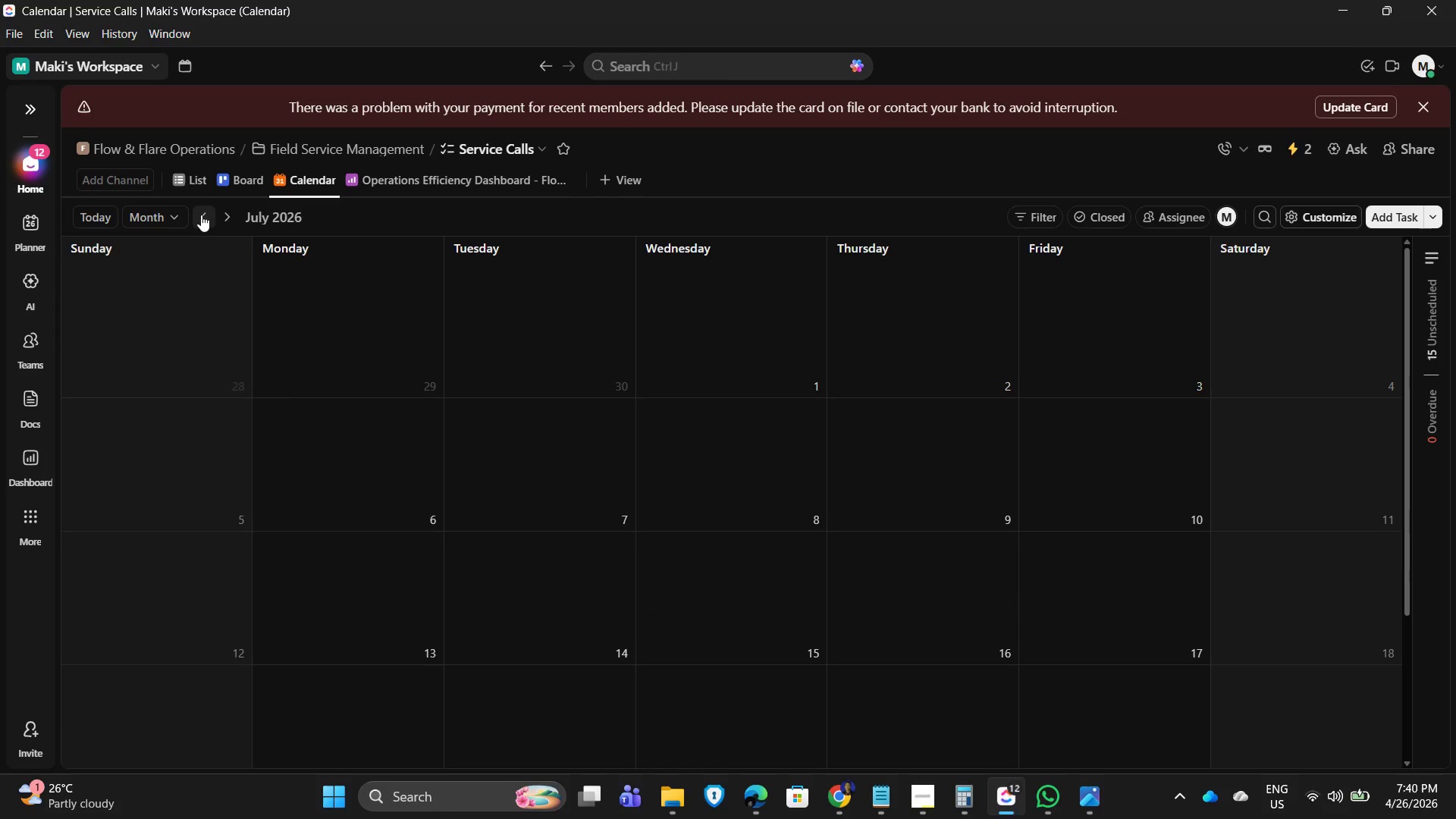 
double_click([201, 215])
 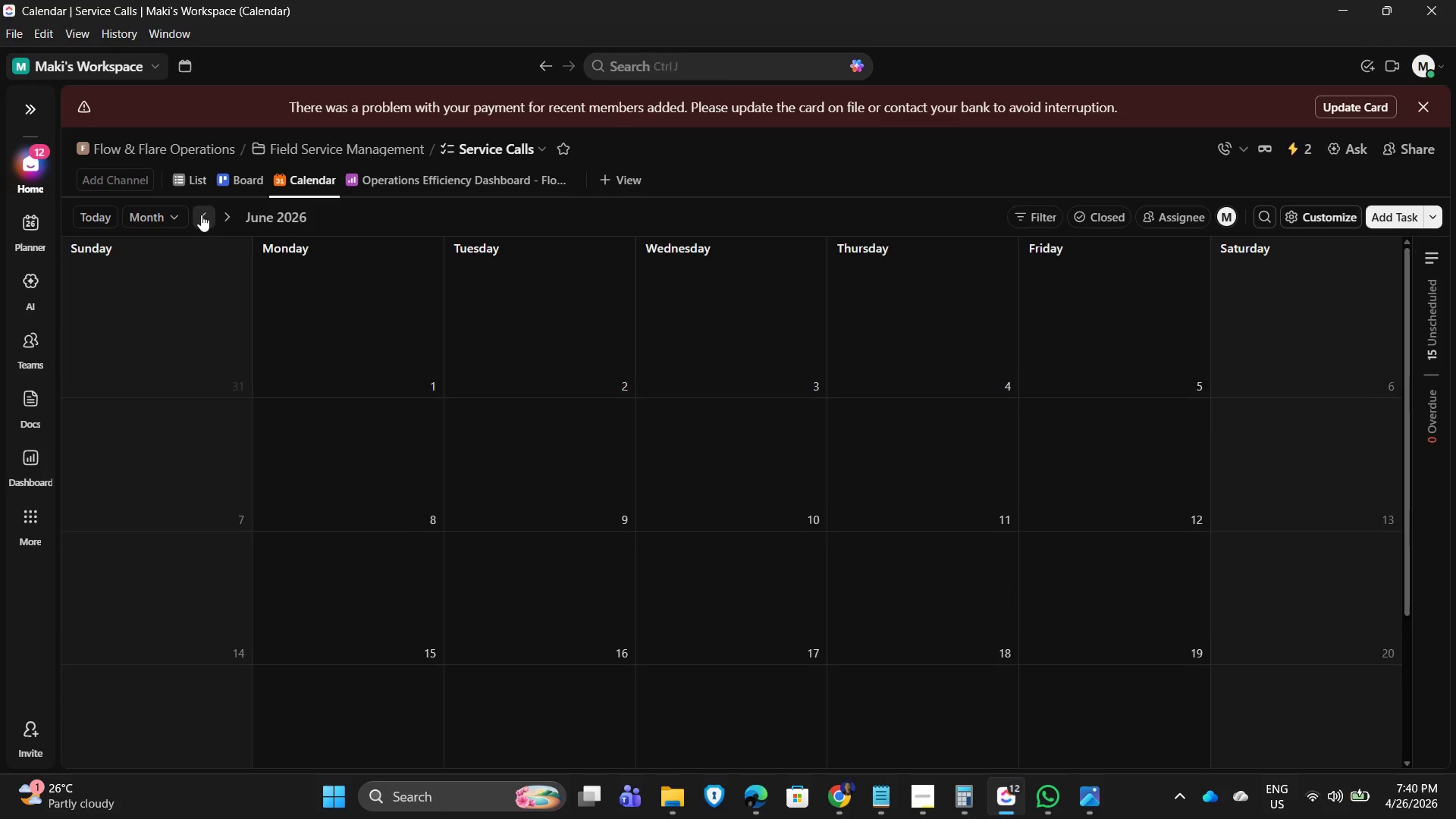 
triple_click([201, 215])
 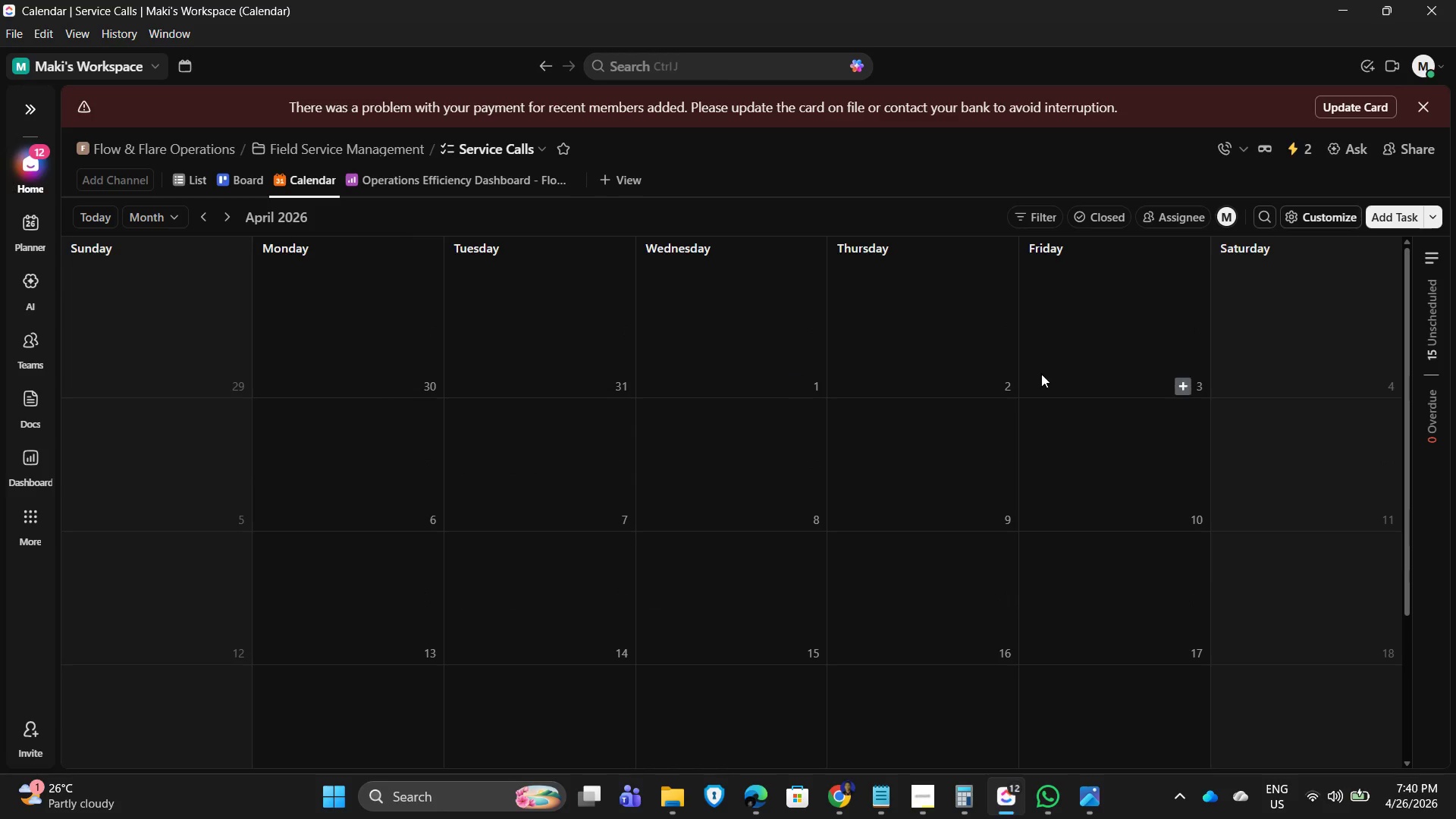 
scroll: coordinate [1119, 424], scroll_direction: up, amount: 3.0
 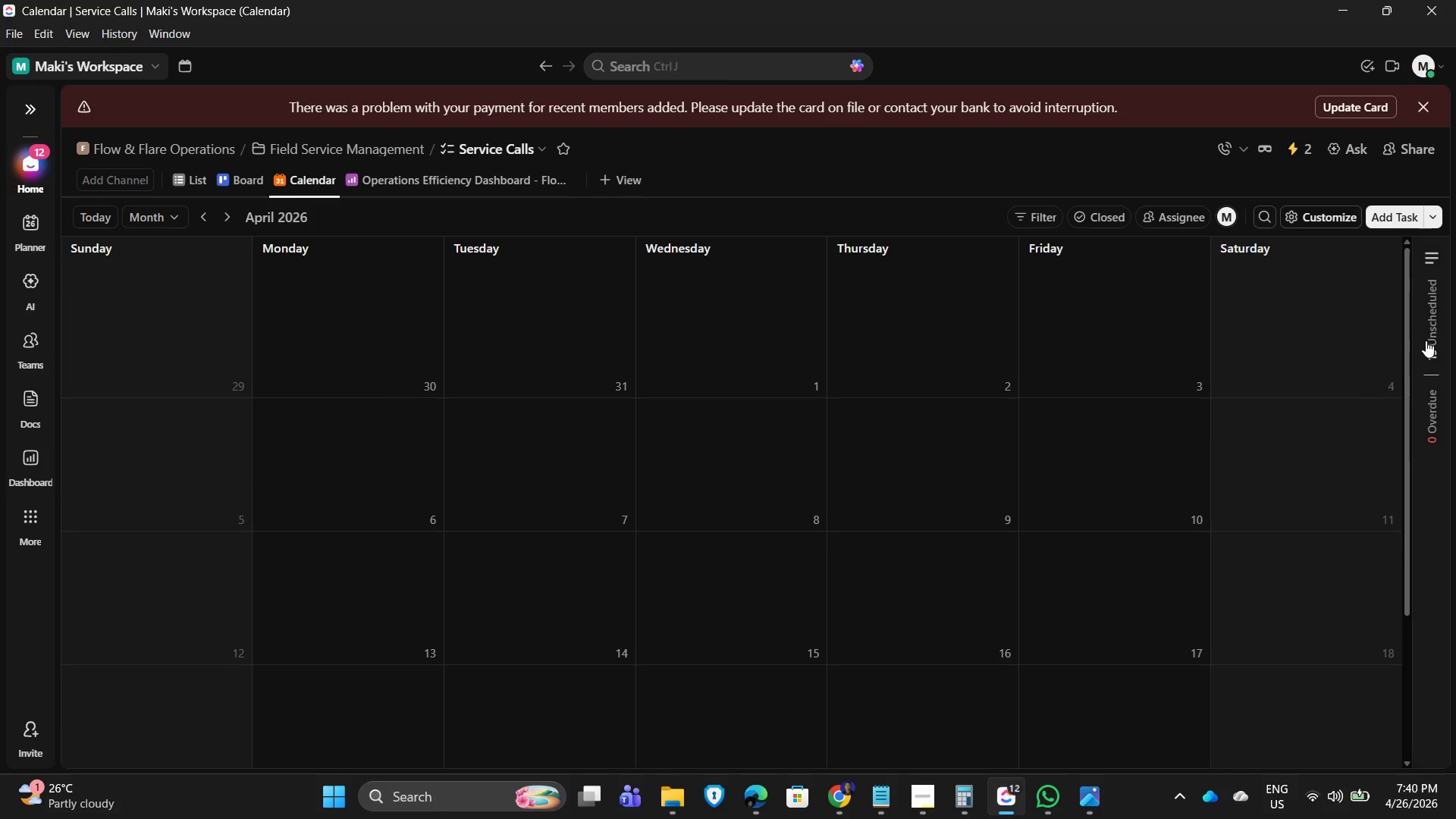 
left_click([1430, 332])
 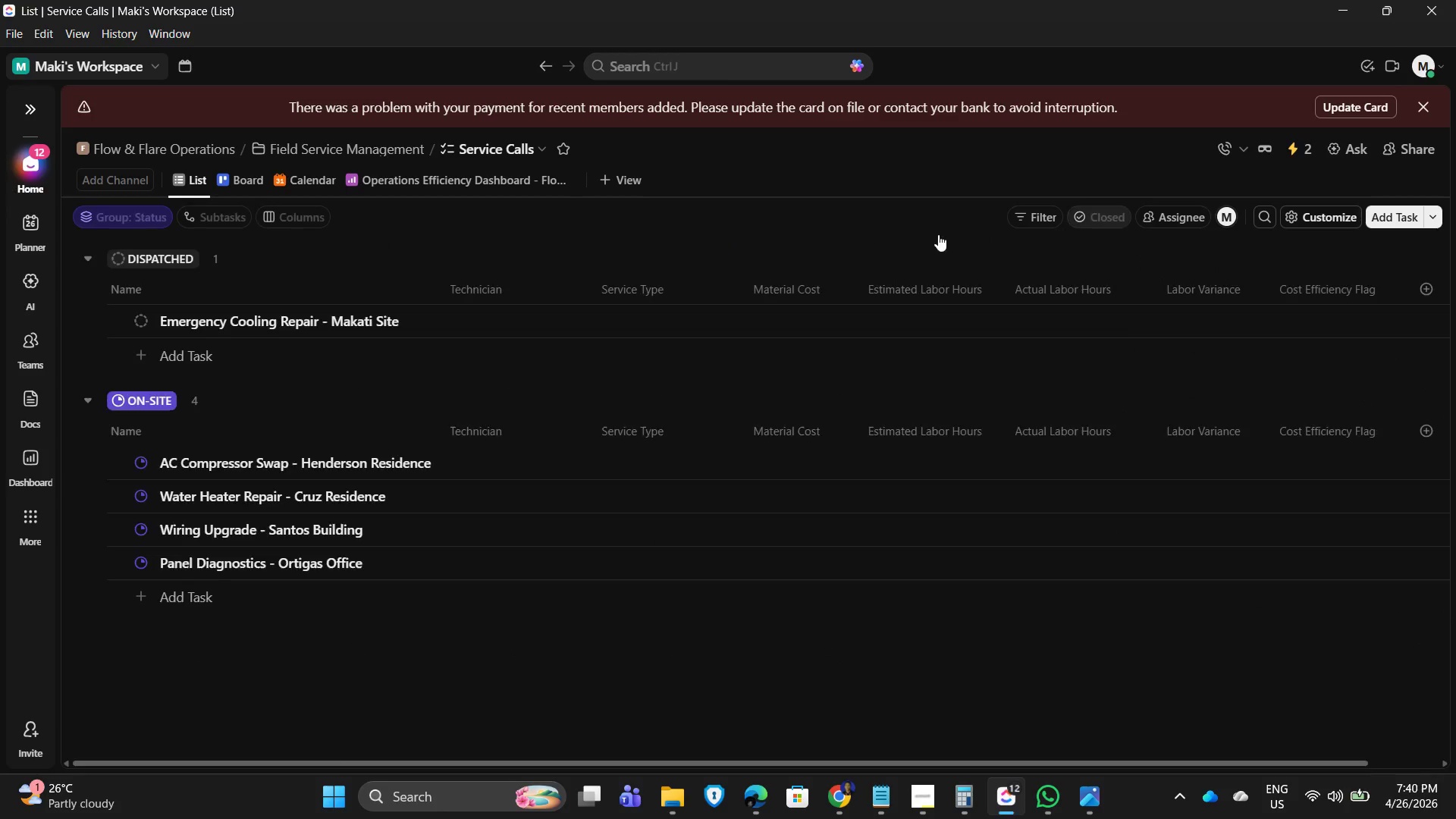 
wait(5.94)
 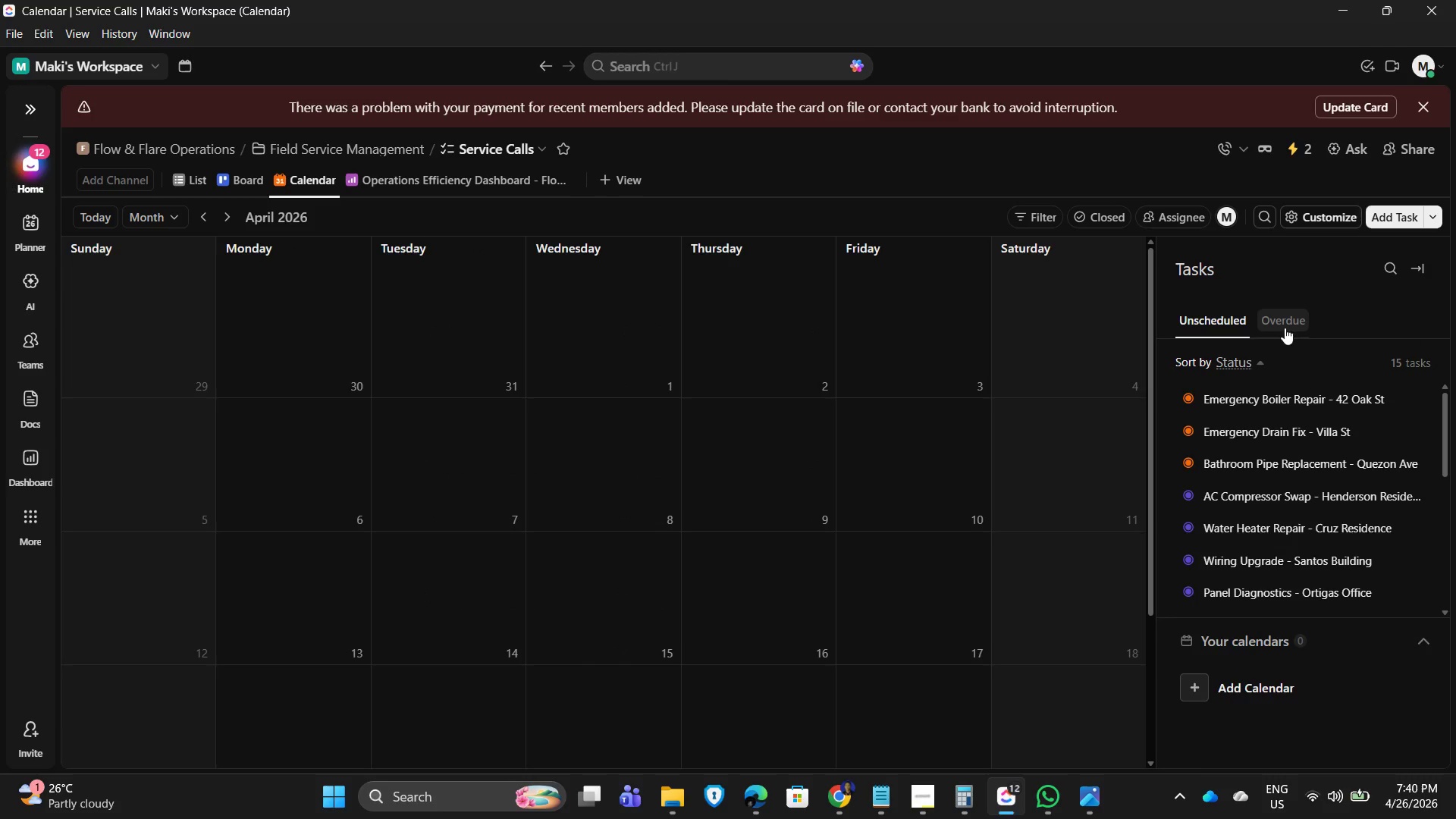 
scroll: coordinate [891, 394], scroll_direction: up, amount: 2.0
 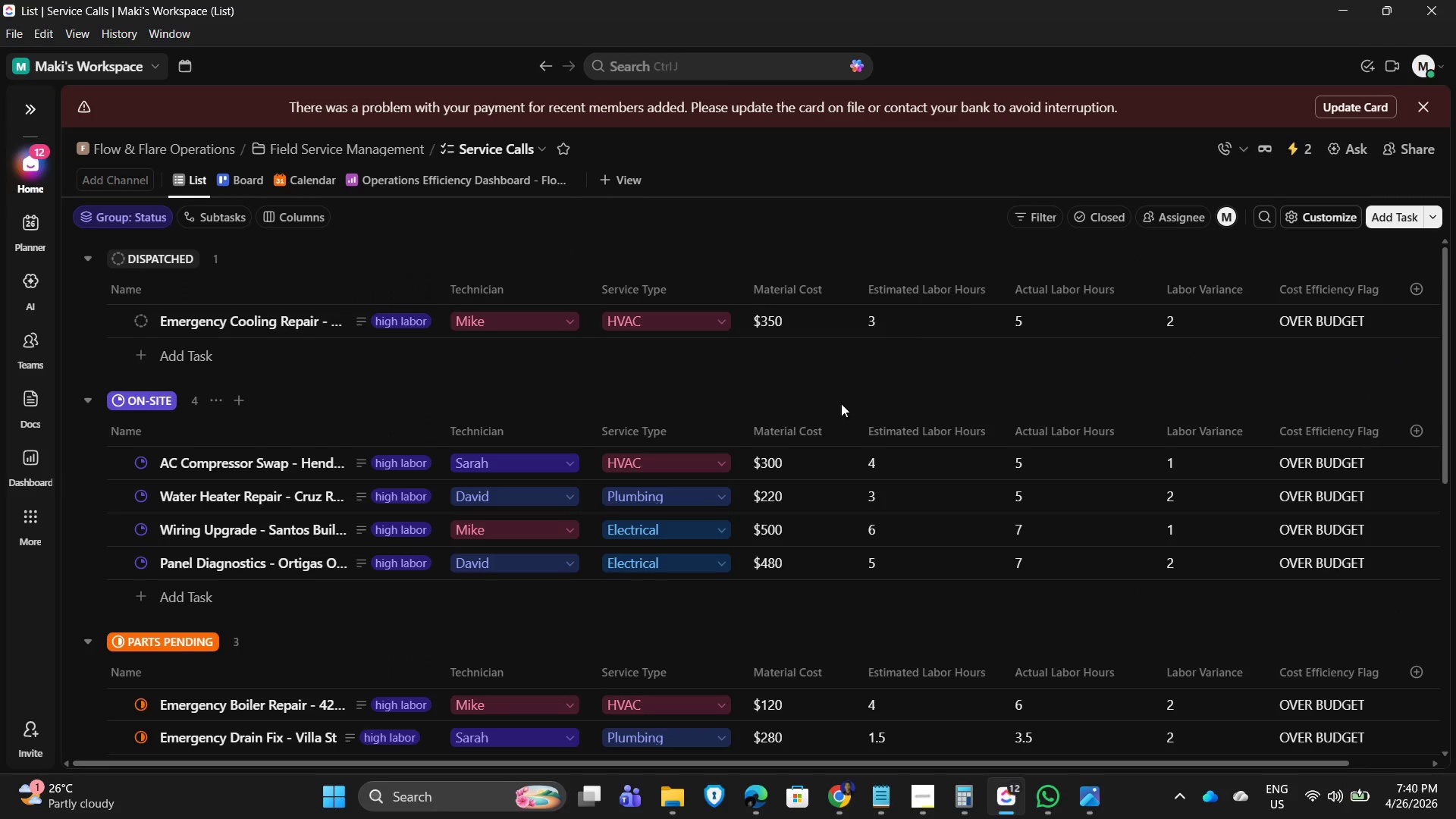 
scroll: coordinate [806, 403], scroll_direction: down, amount: 5.0
 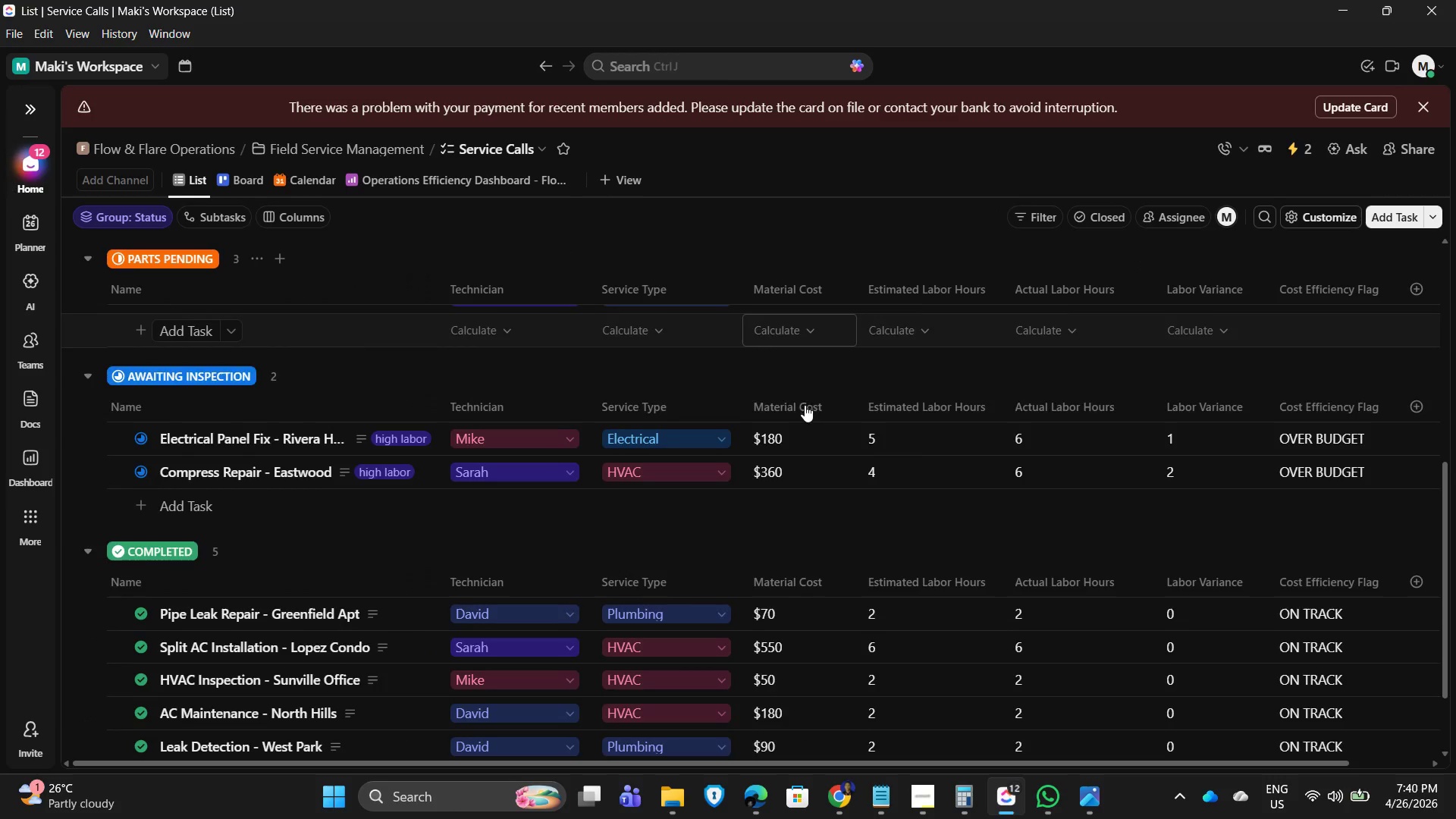 
scroll: coordinate [881, 434], scroll_direction: up, amount: 7.0